 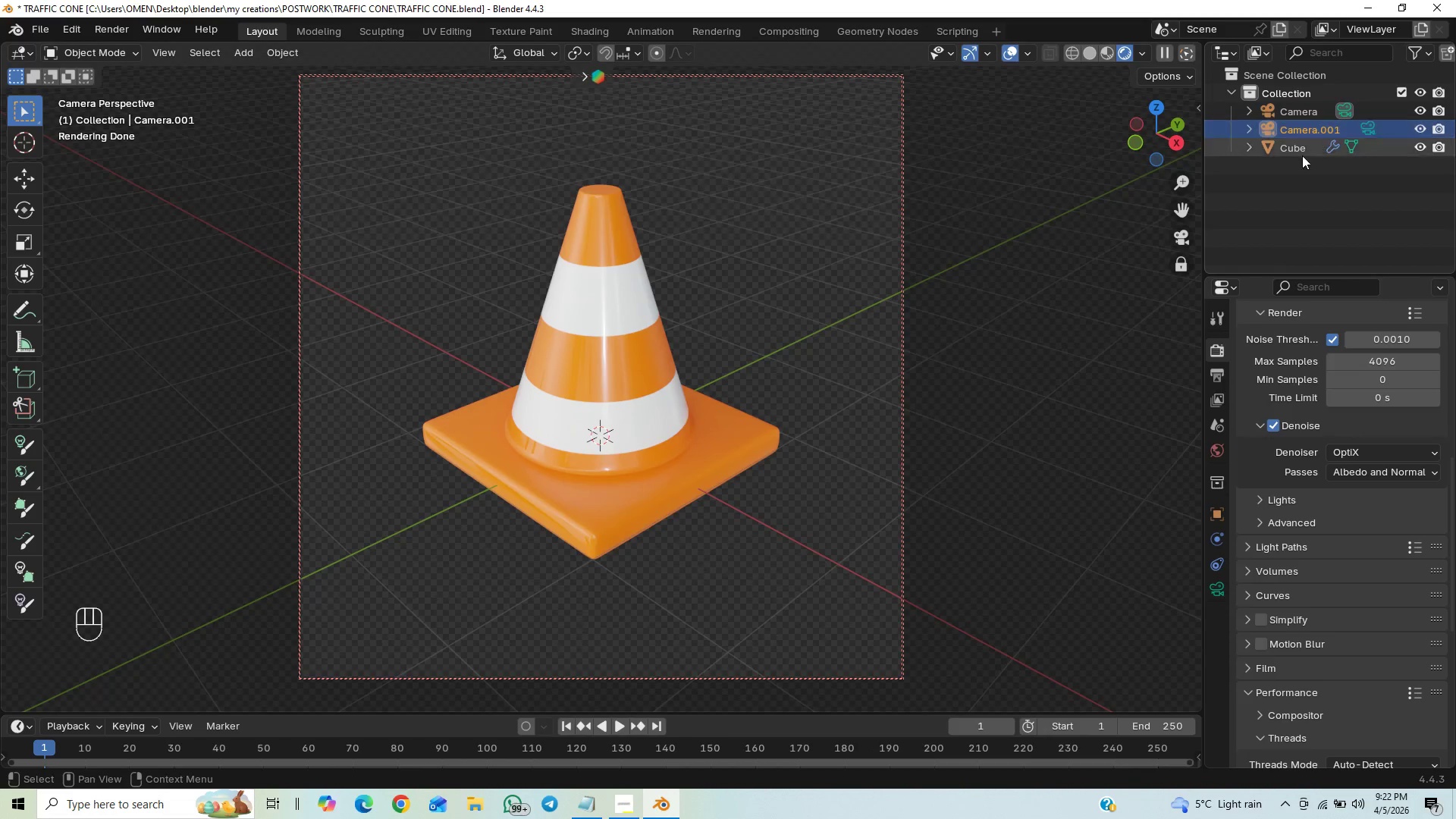 
hold_key(key=ShiftLeft, duration=1.5)
 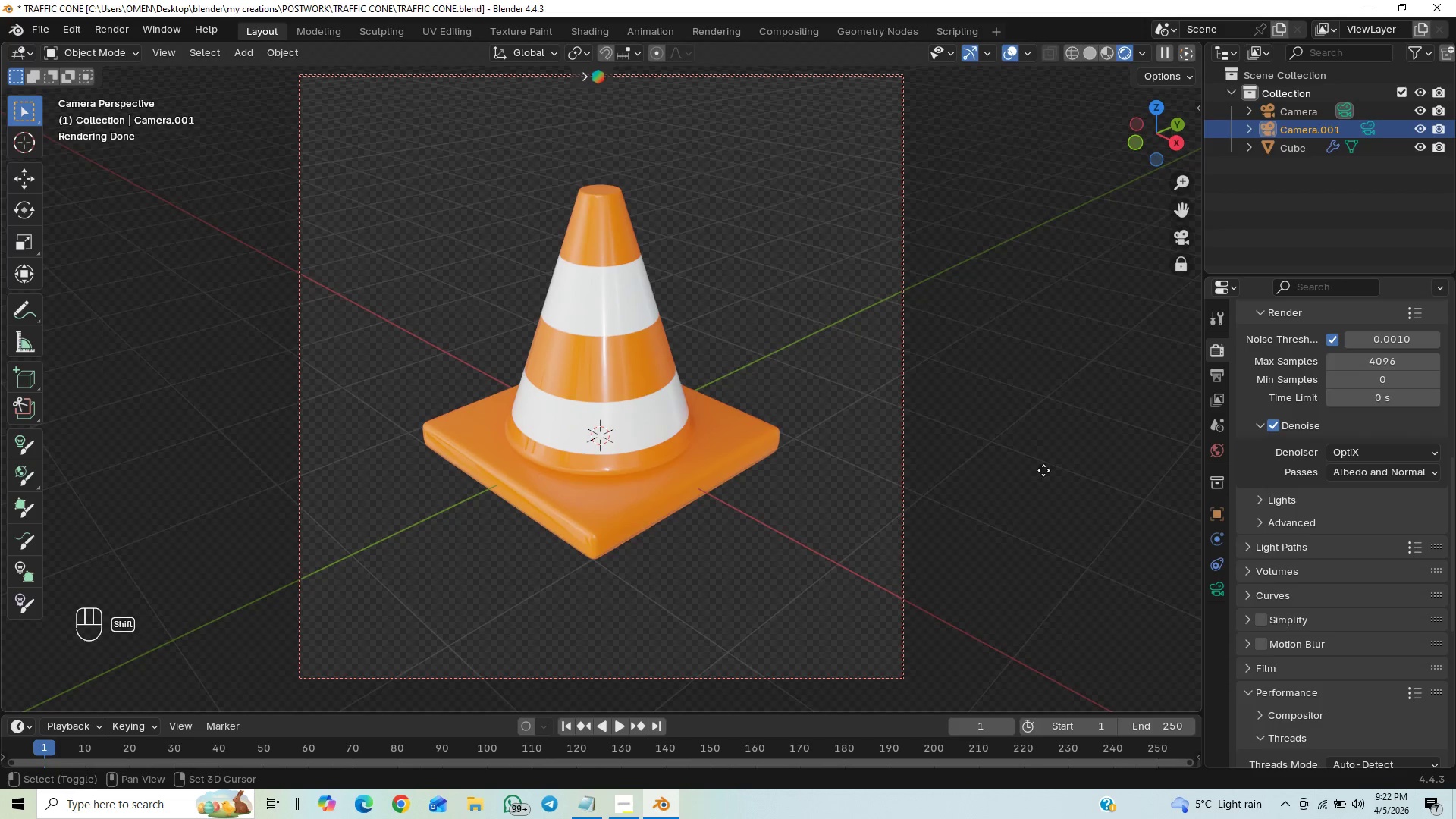 
key(Shift+D)
 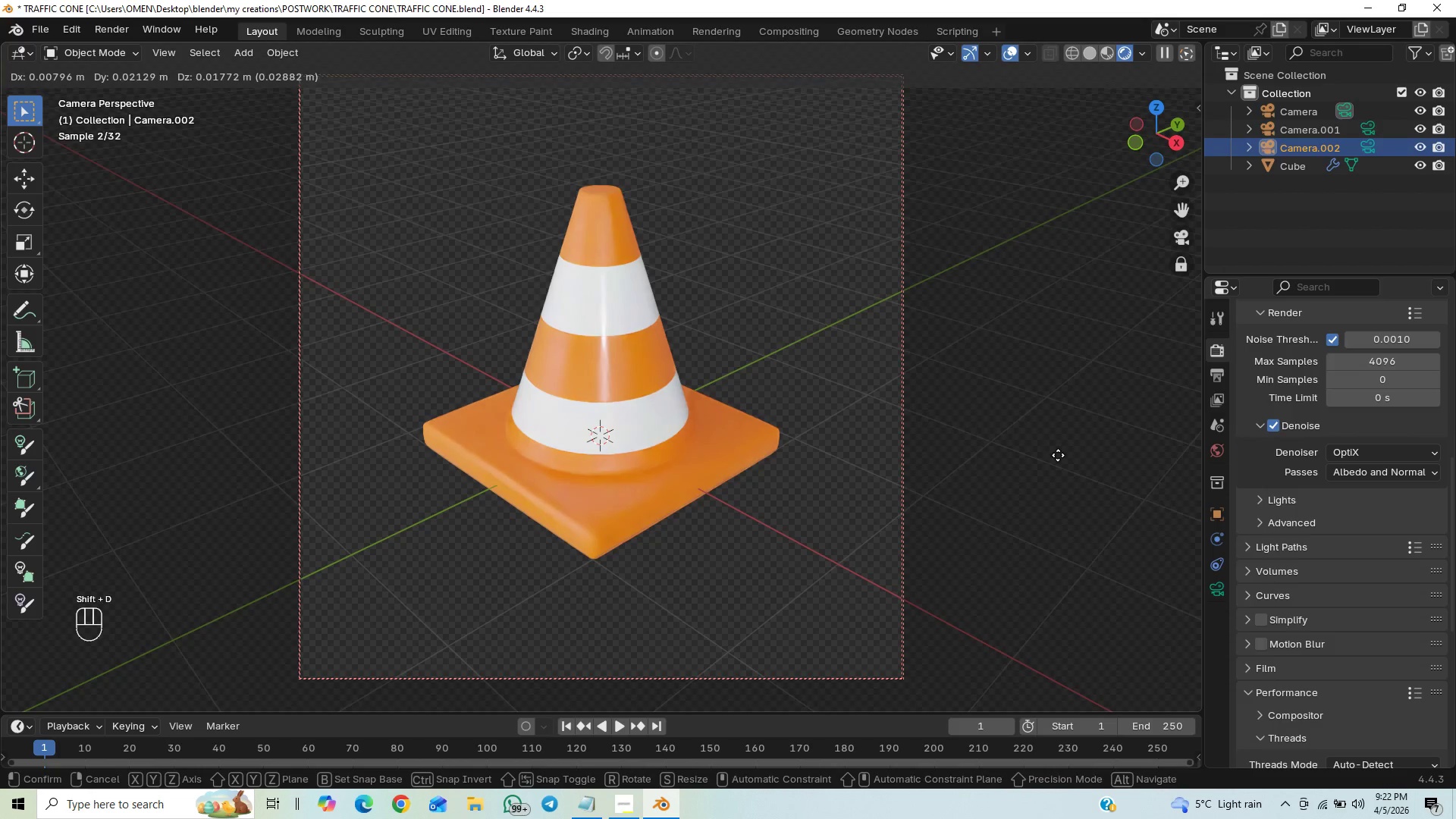 
right_click([1072, 443])
 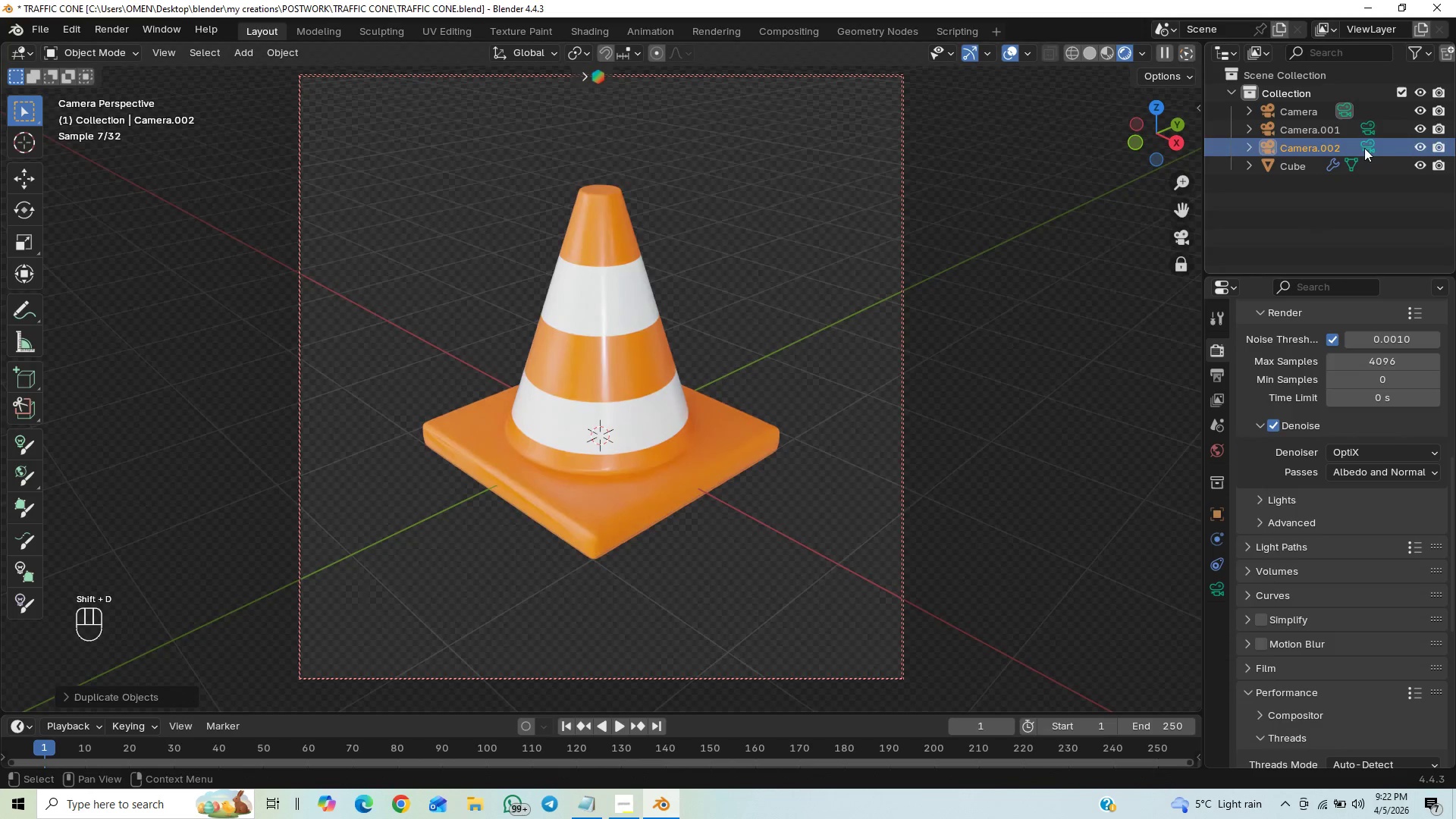 
left_click([1367, 143])
 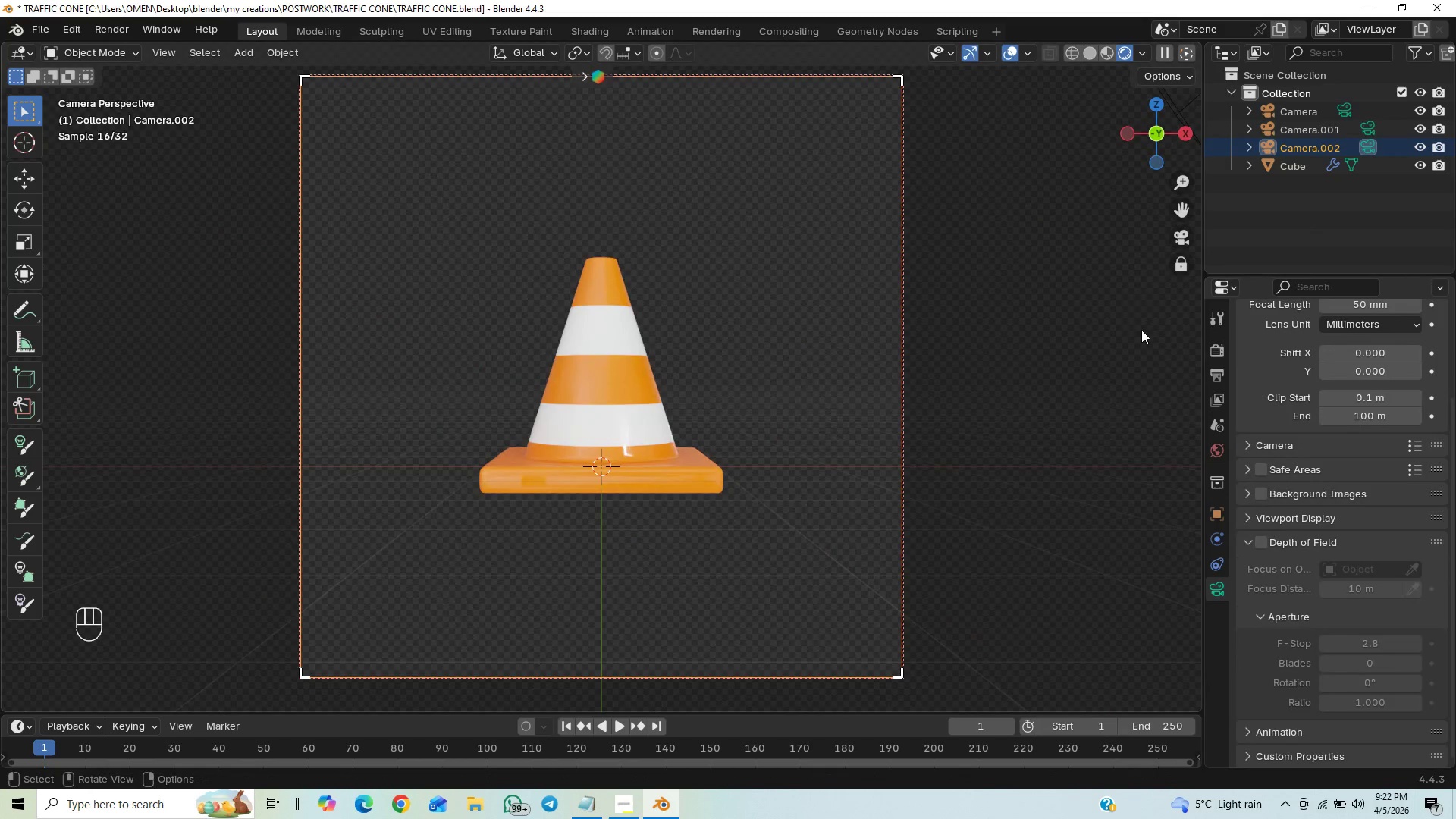 
key(Home)
 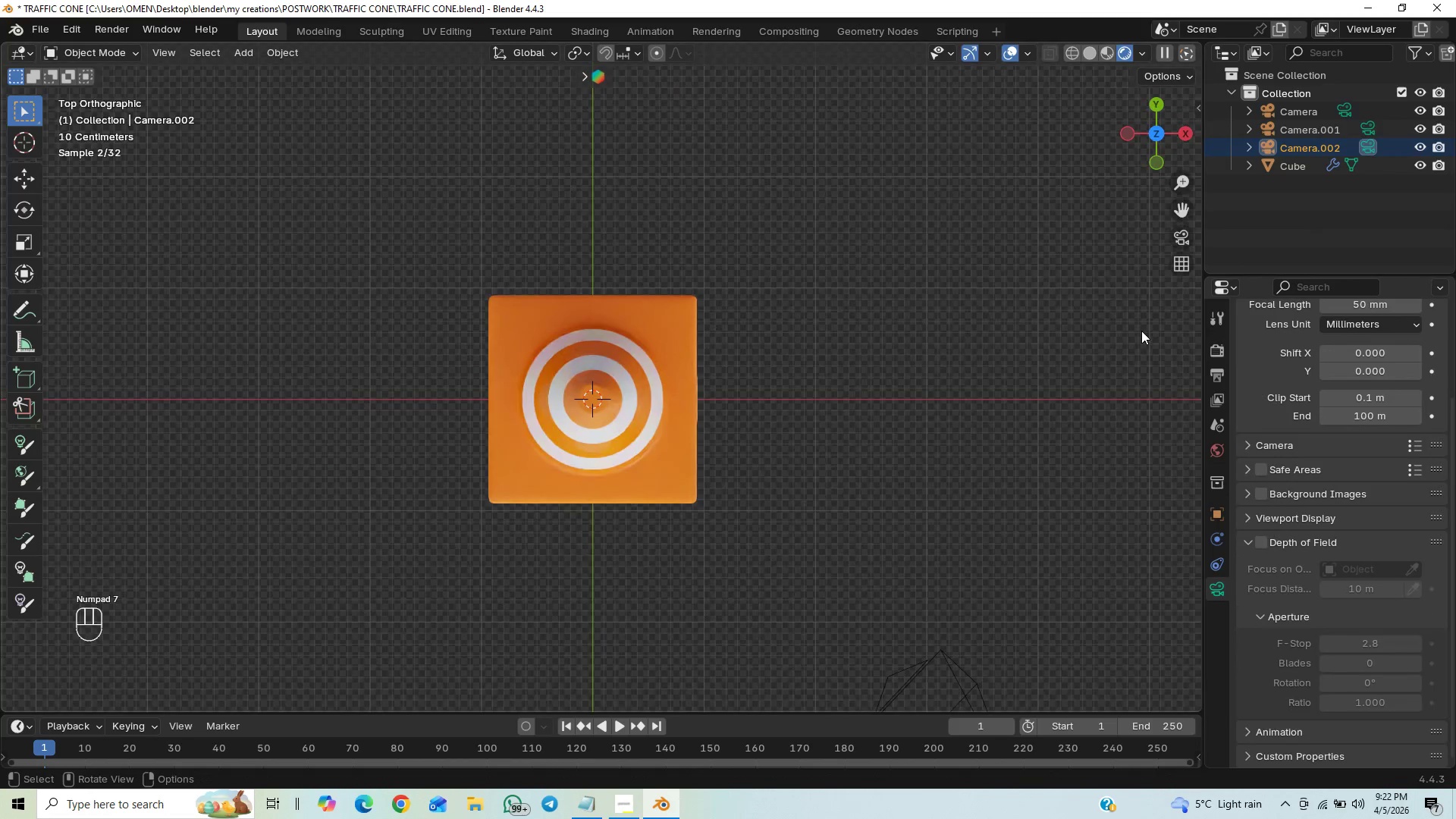 
key(Alt+Control+Insert)
 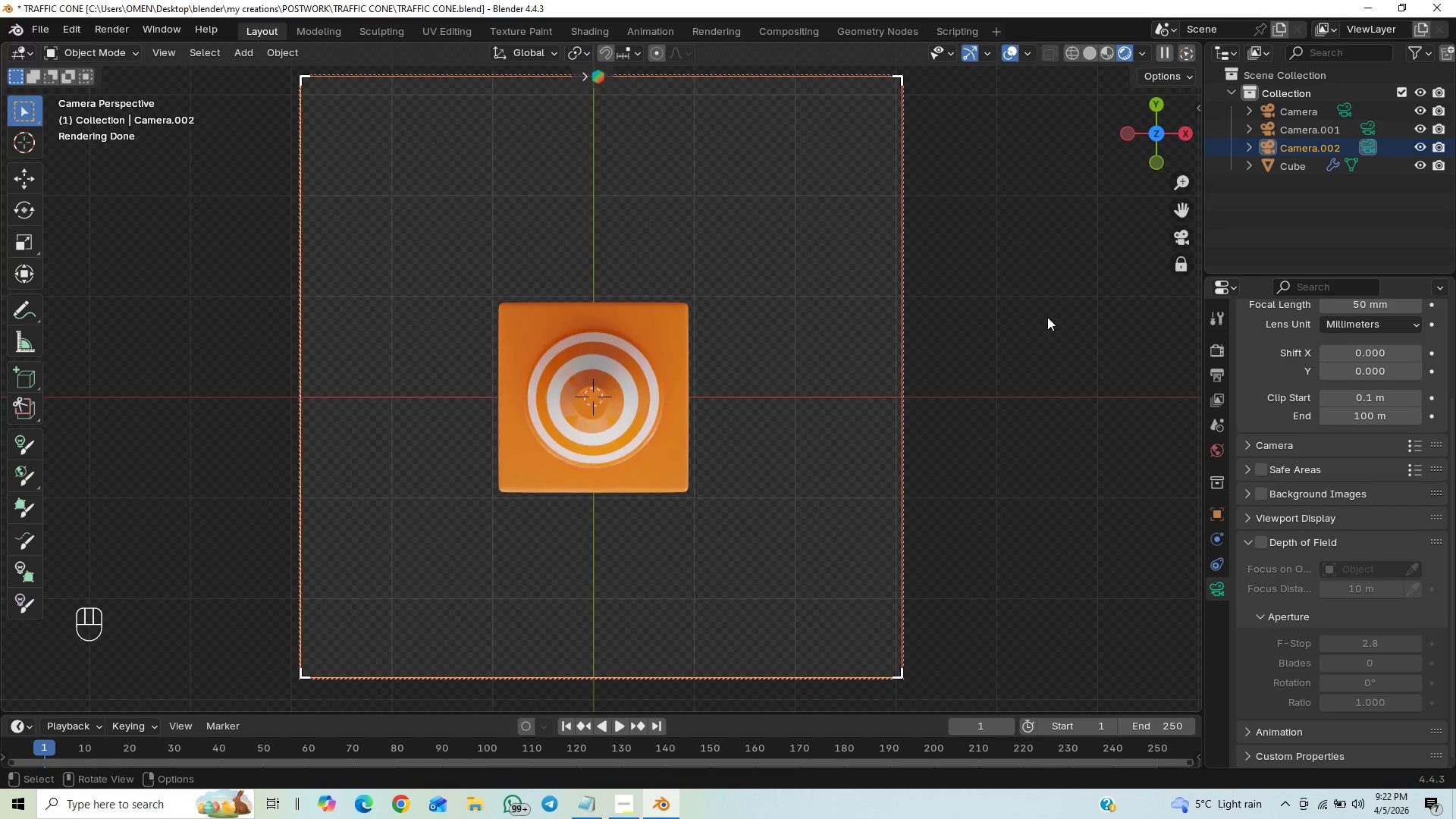 
wait(8.38)
 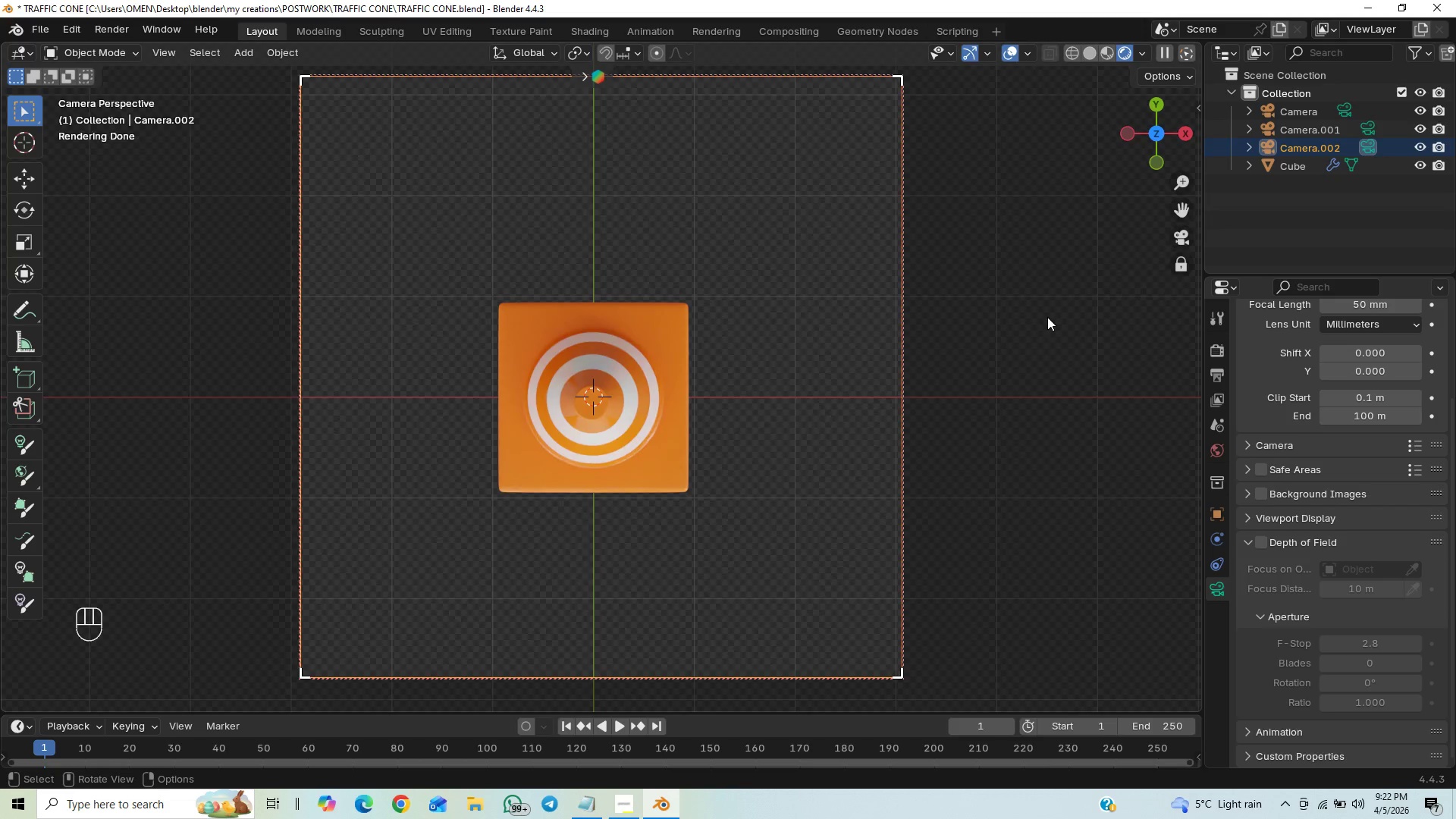 
left_click([1348, 111])
 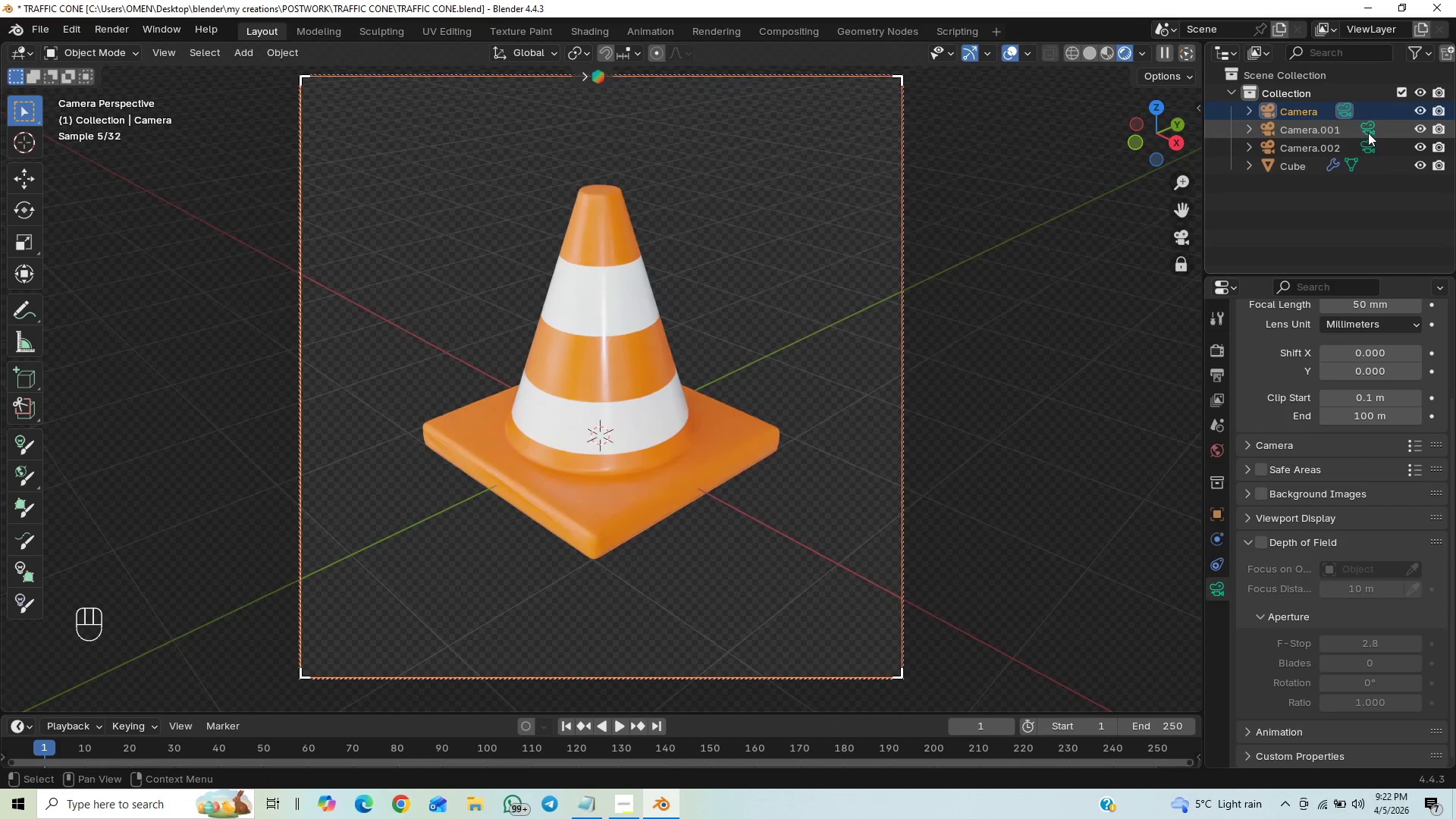 
left_click([1369, 133])
 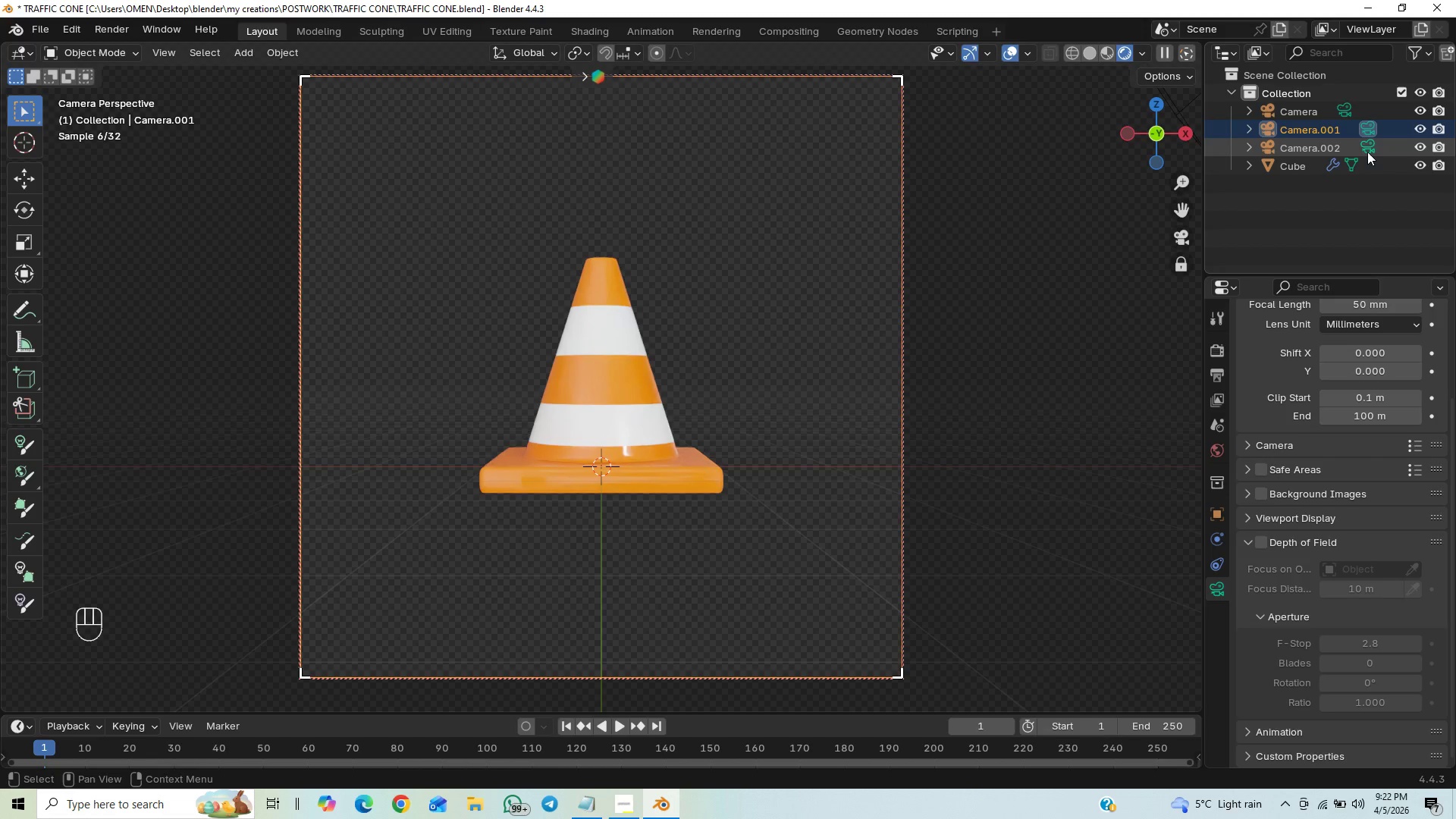 
left_click([1367, 152])
 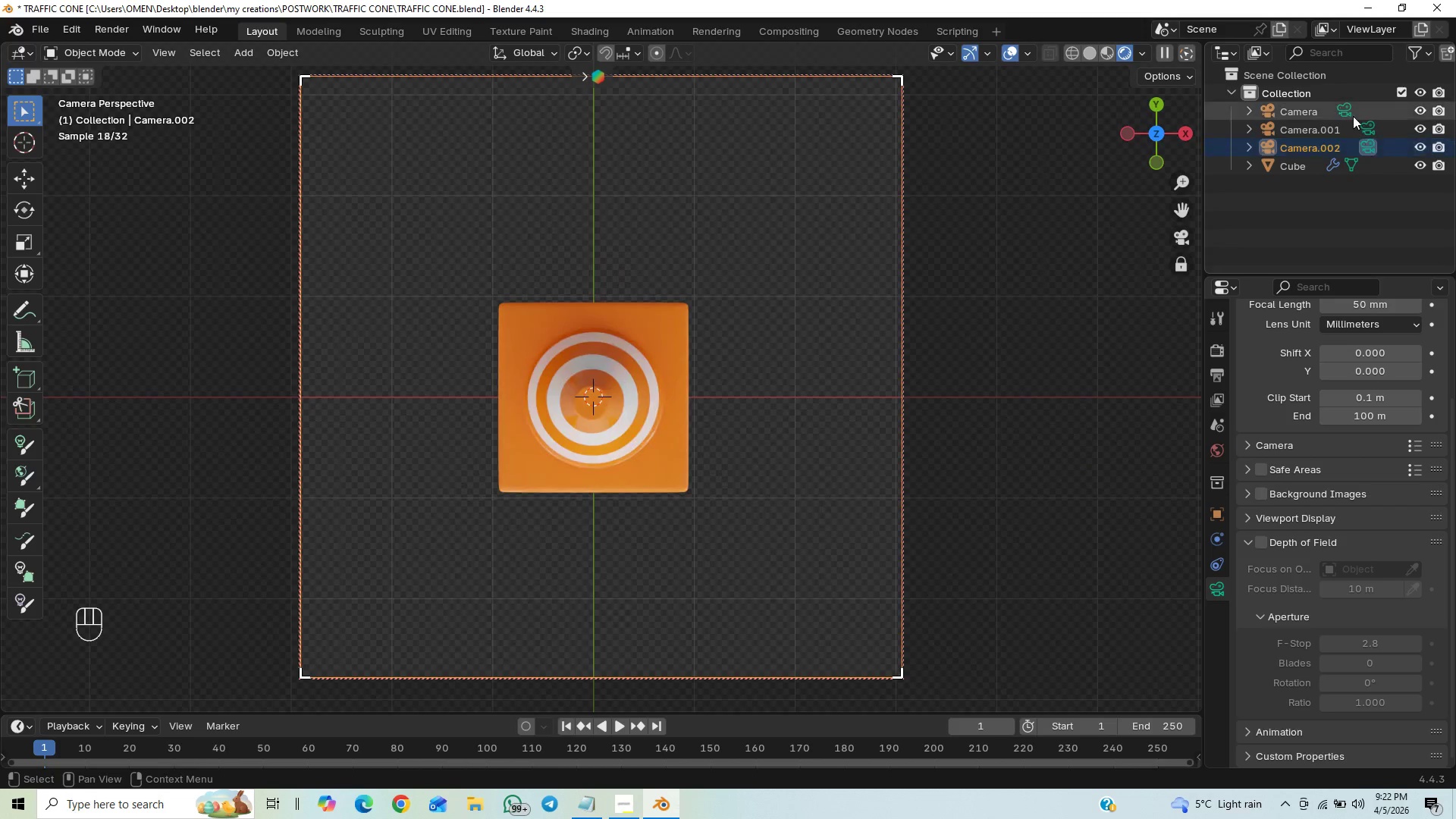 
left_click([1343, 111])
 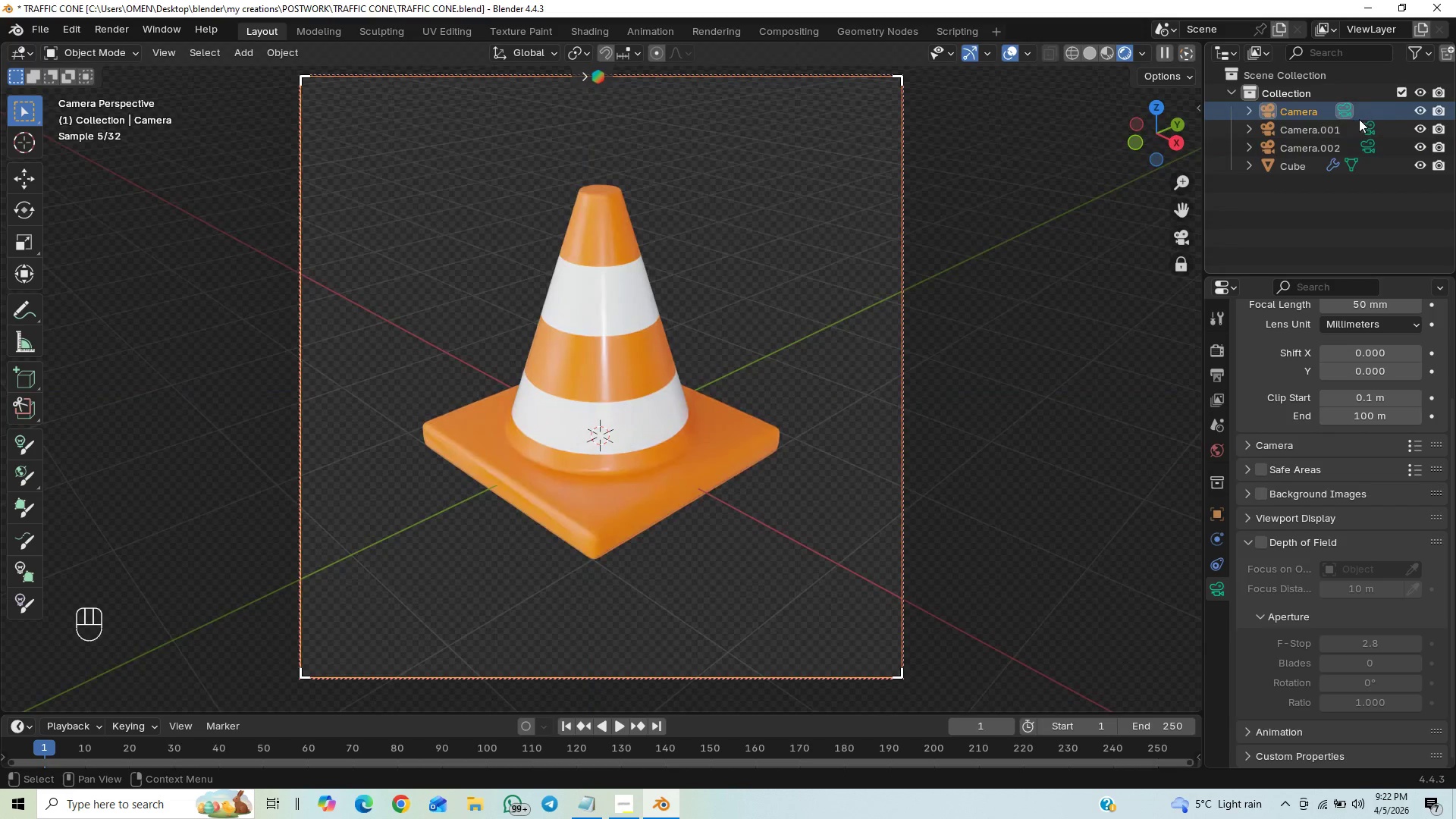 
left_click([1363, 124])
 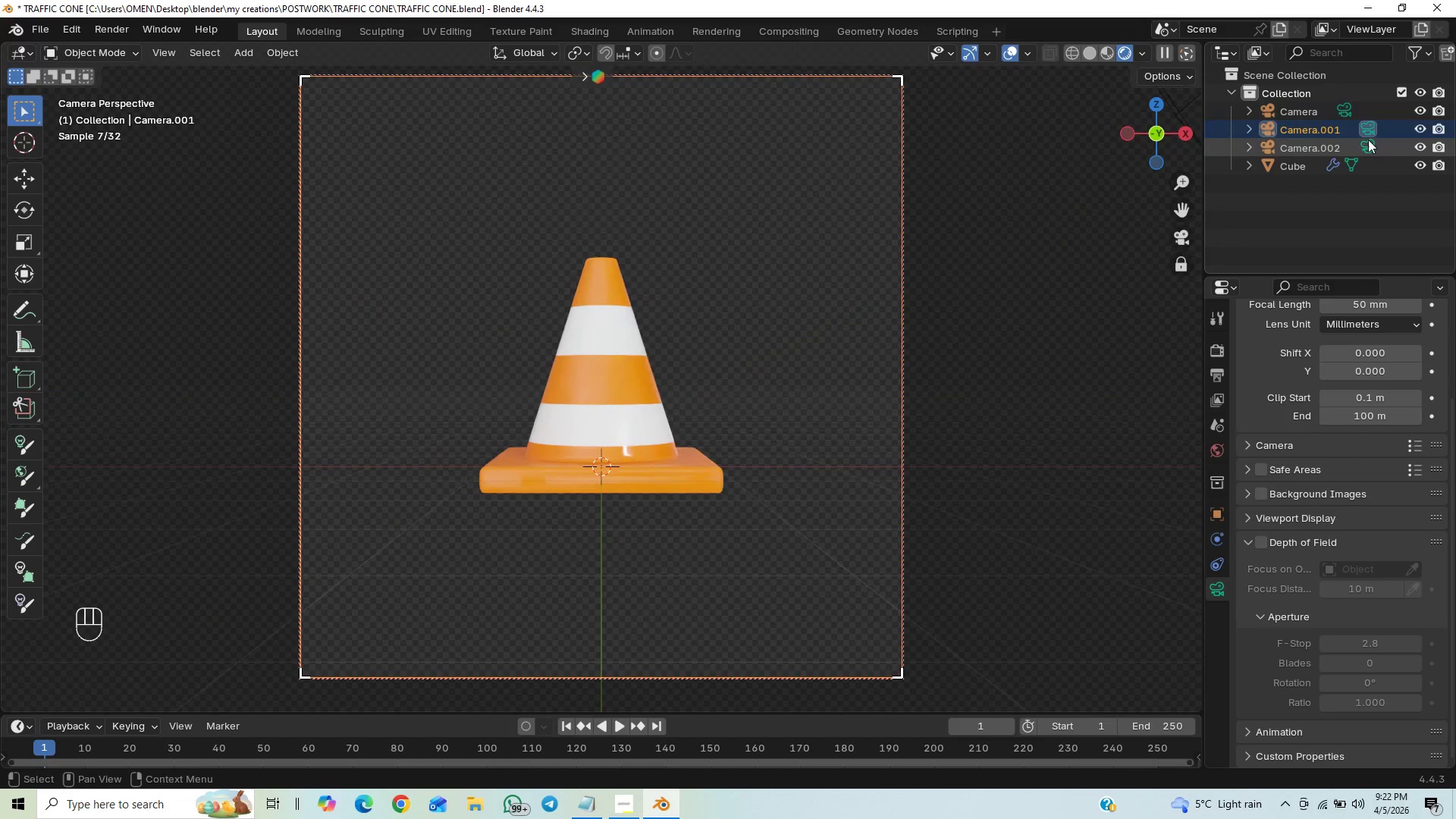 
left_click([1367, 148])
 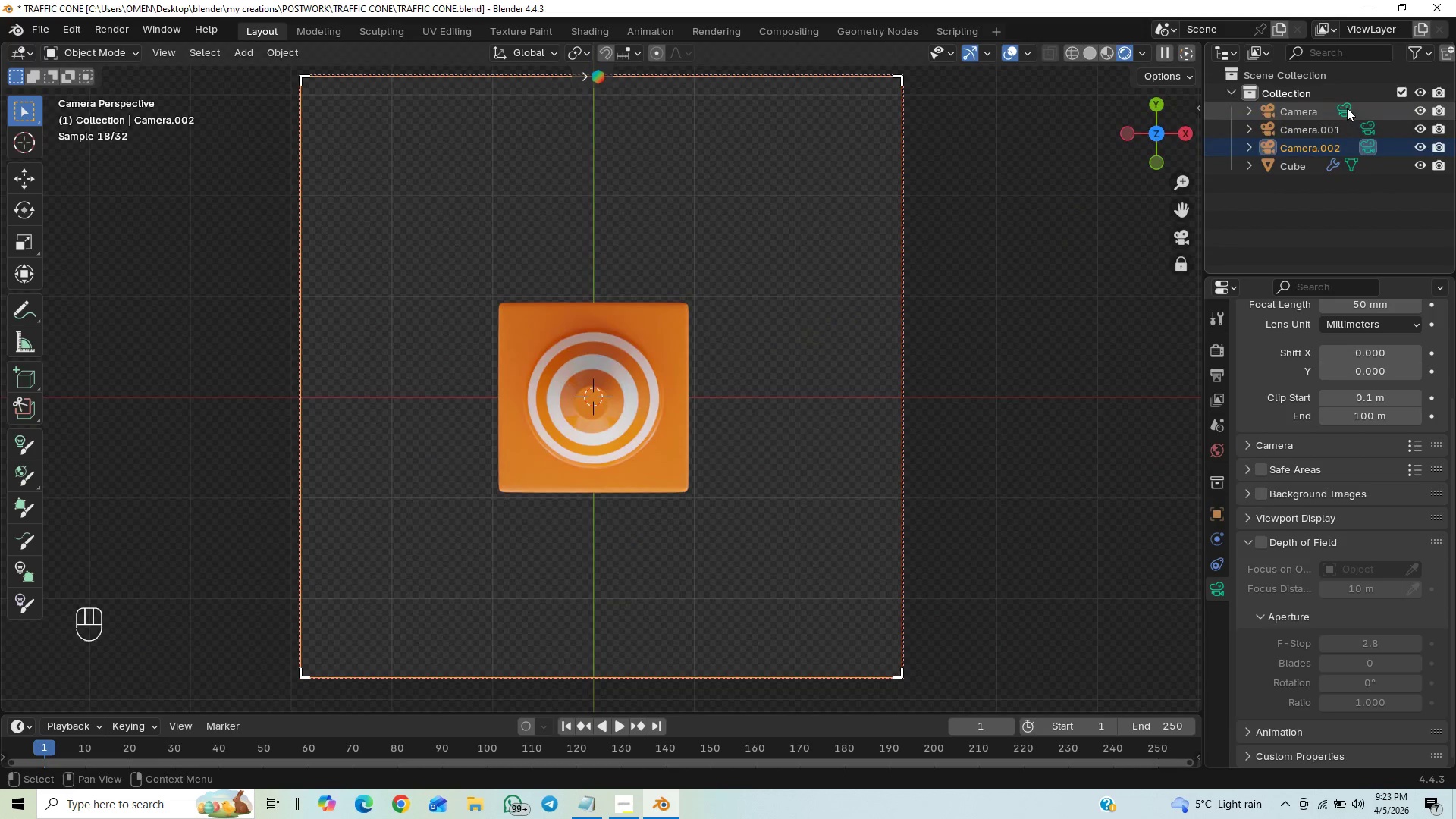 
left_click([1347, 108])
 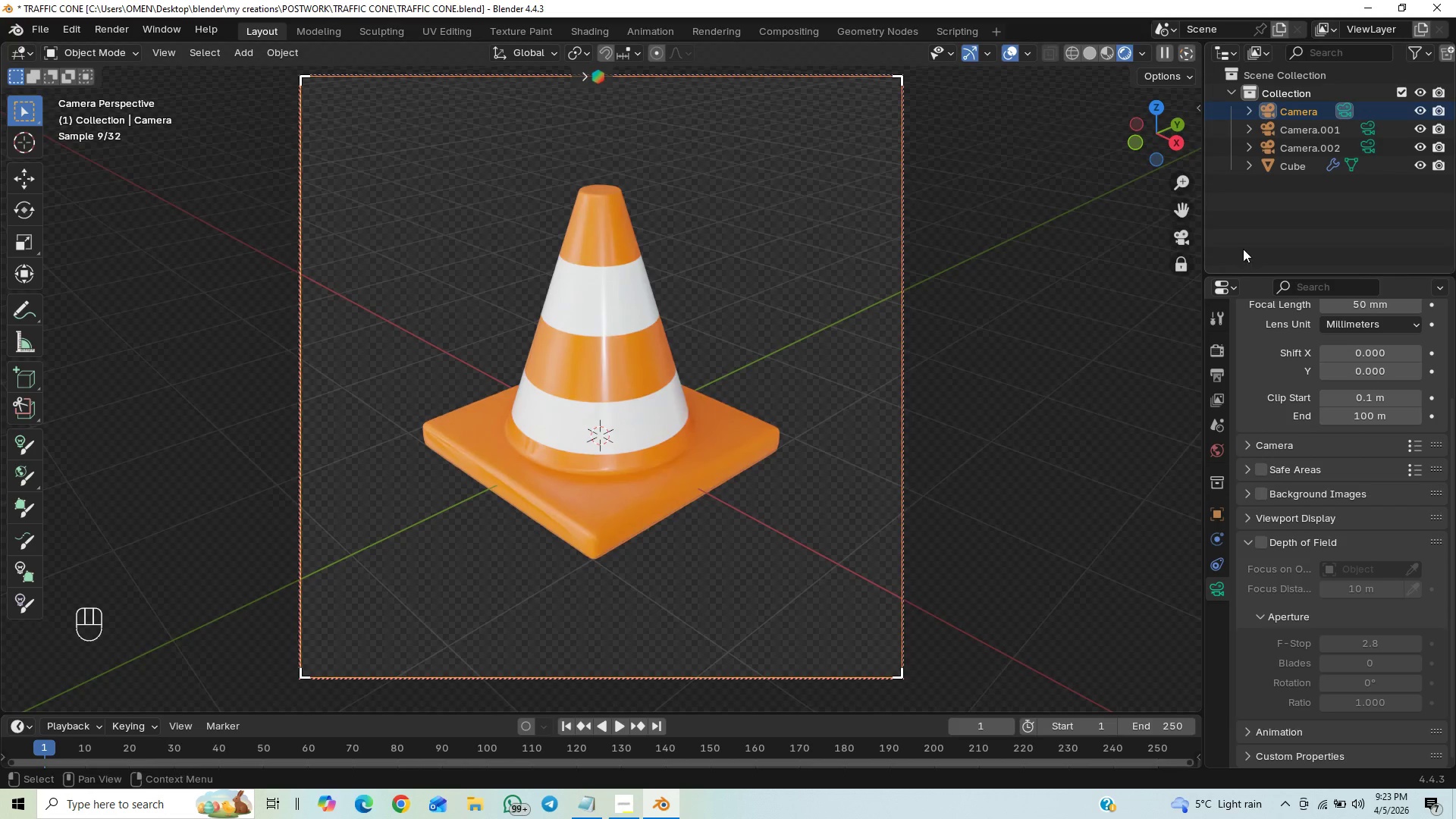 
left_click([1293, 165])
 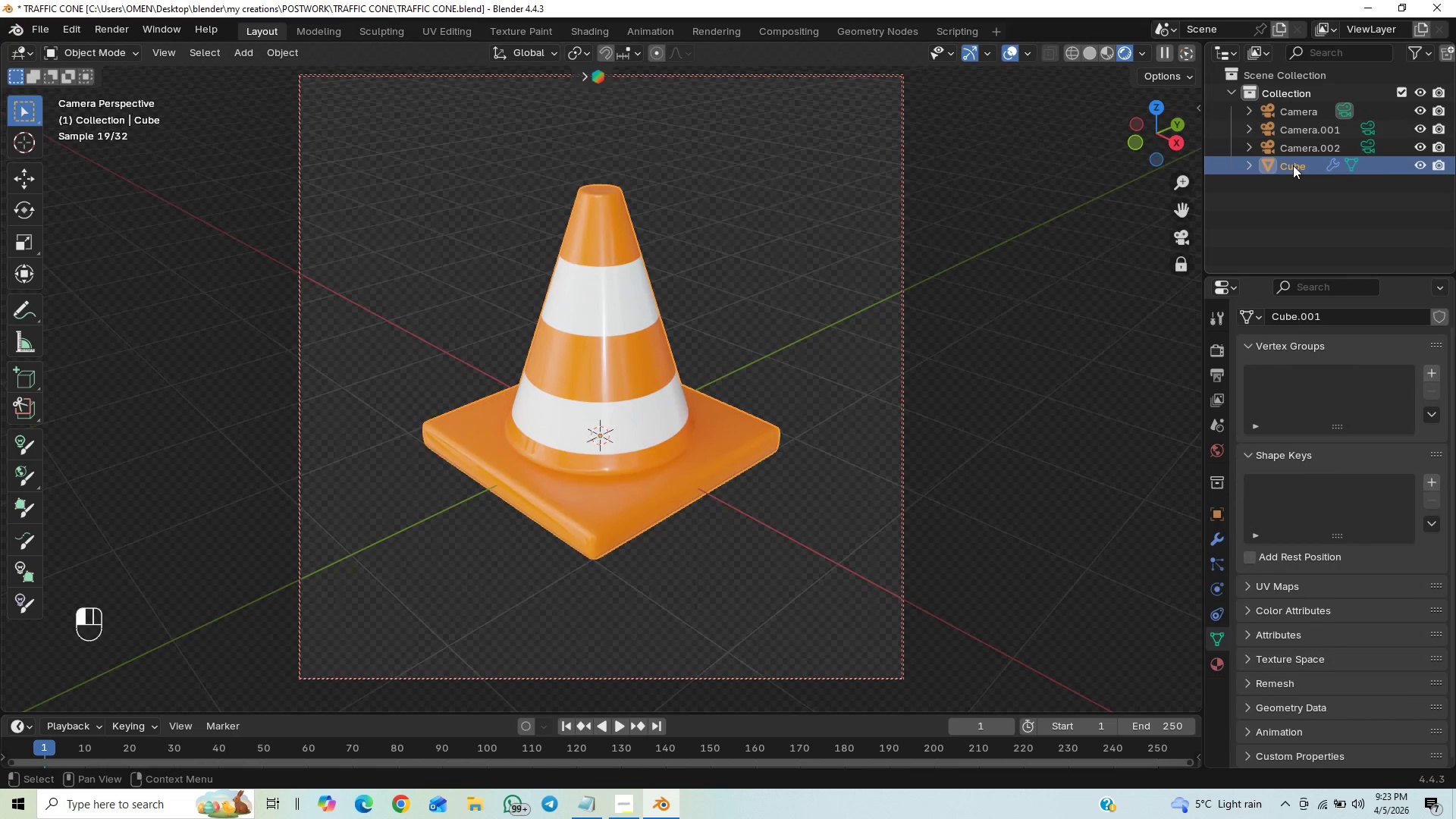 
double_click([1293, 165])
 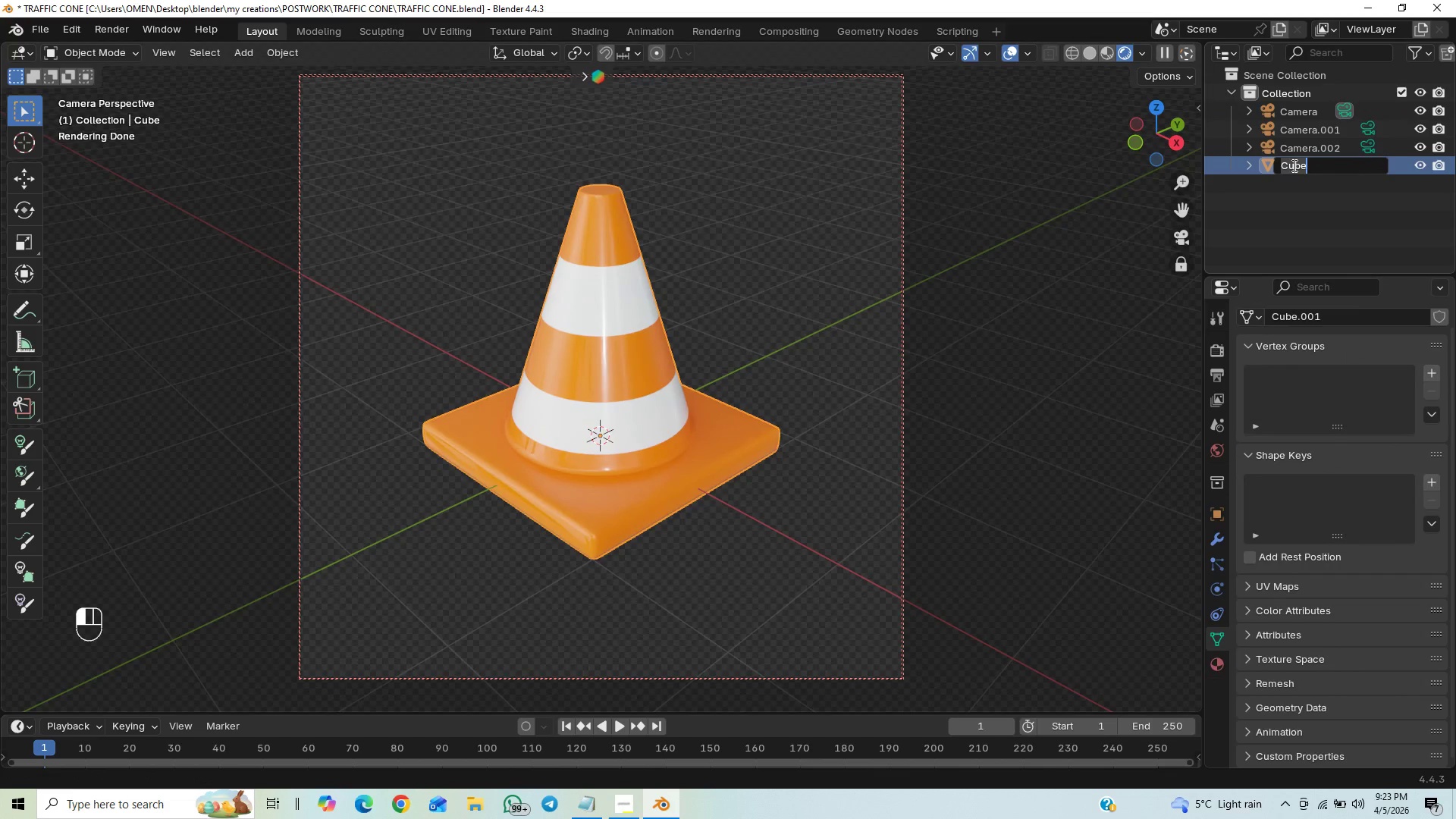 
type(traffic cone)
 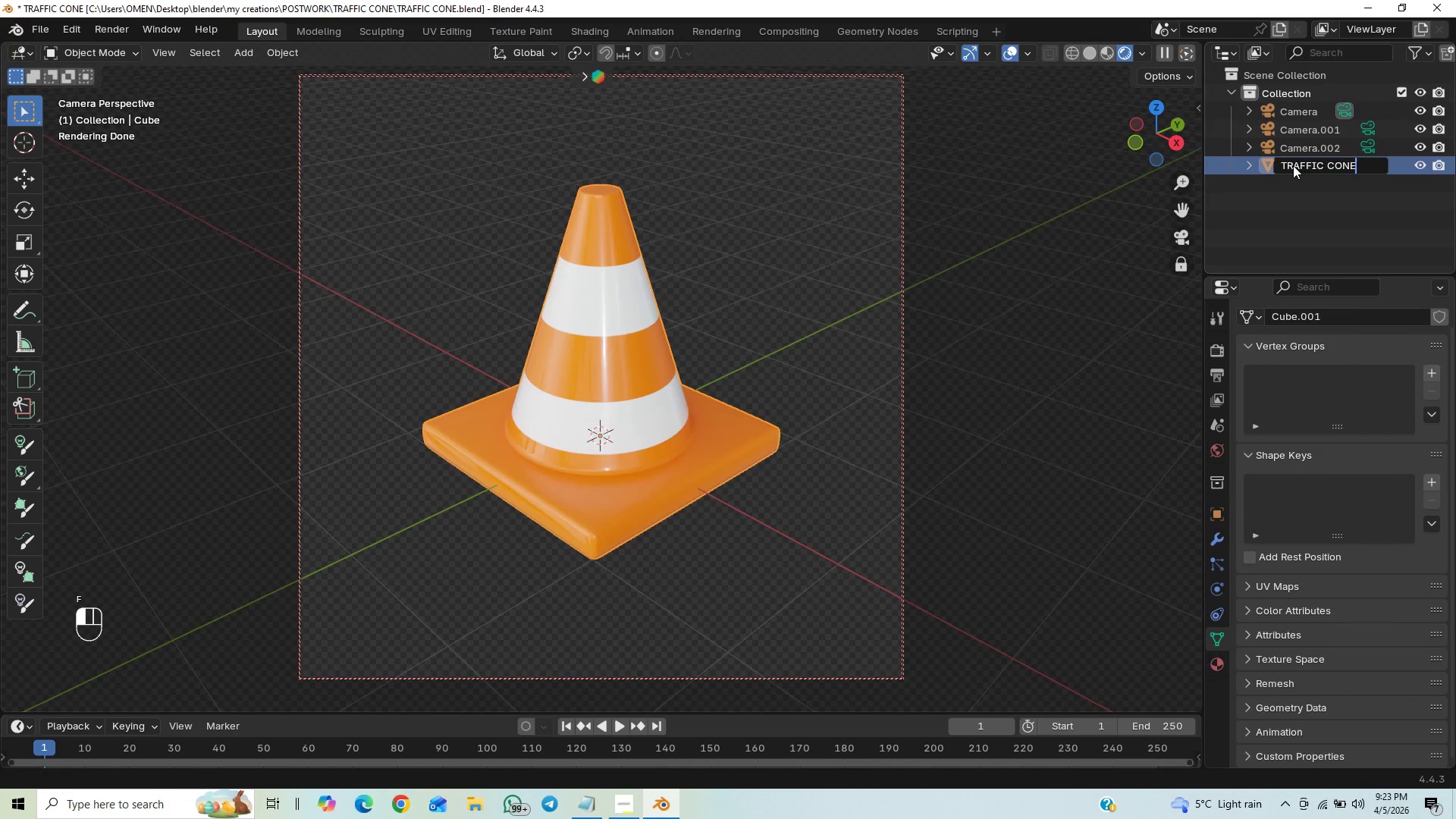 
key(Enter)
 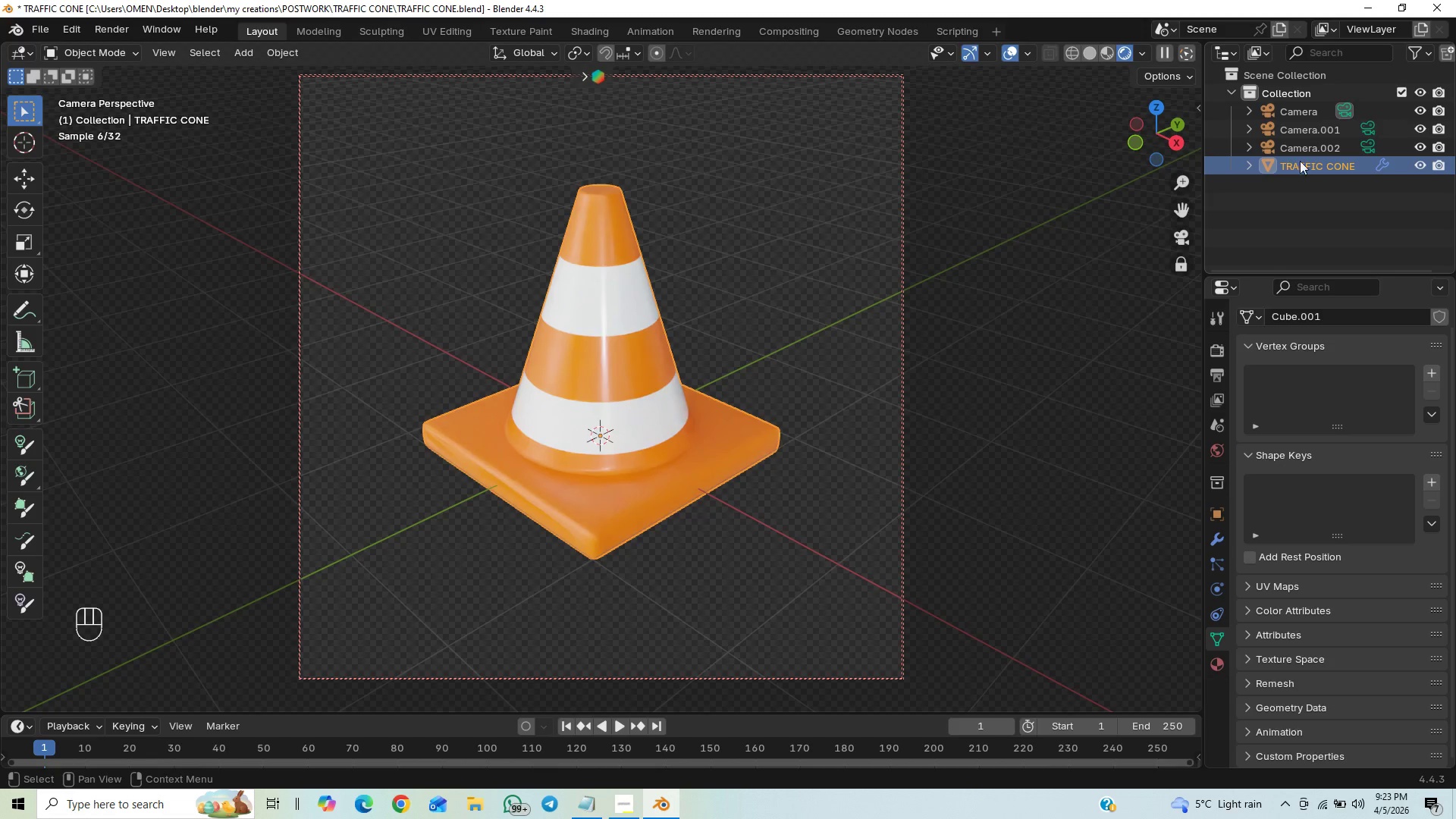 
left_click([1313, 168])
 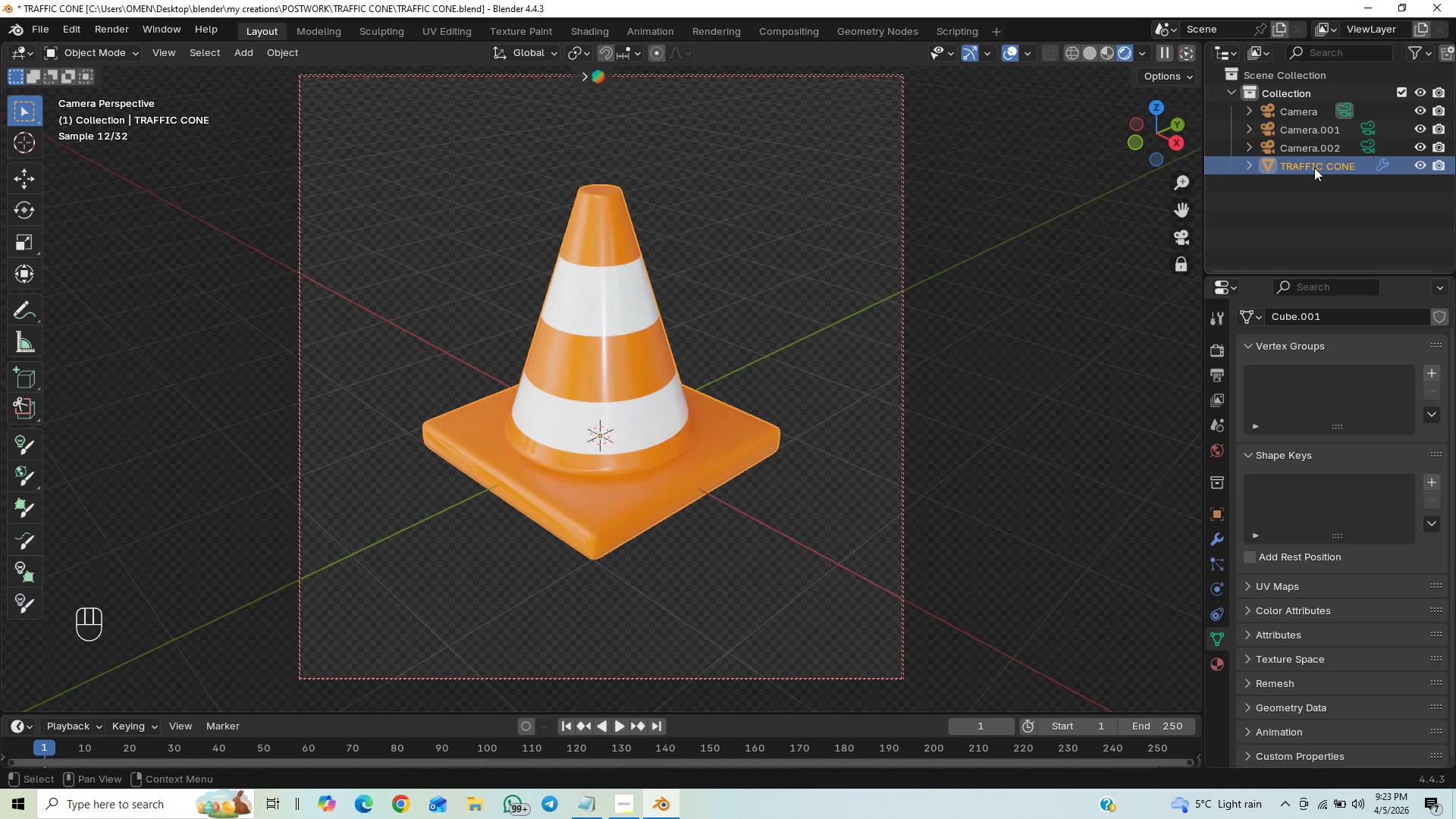 
hold_key(key=ShiftLeft, duration=1.41)
 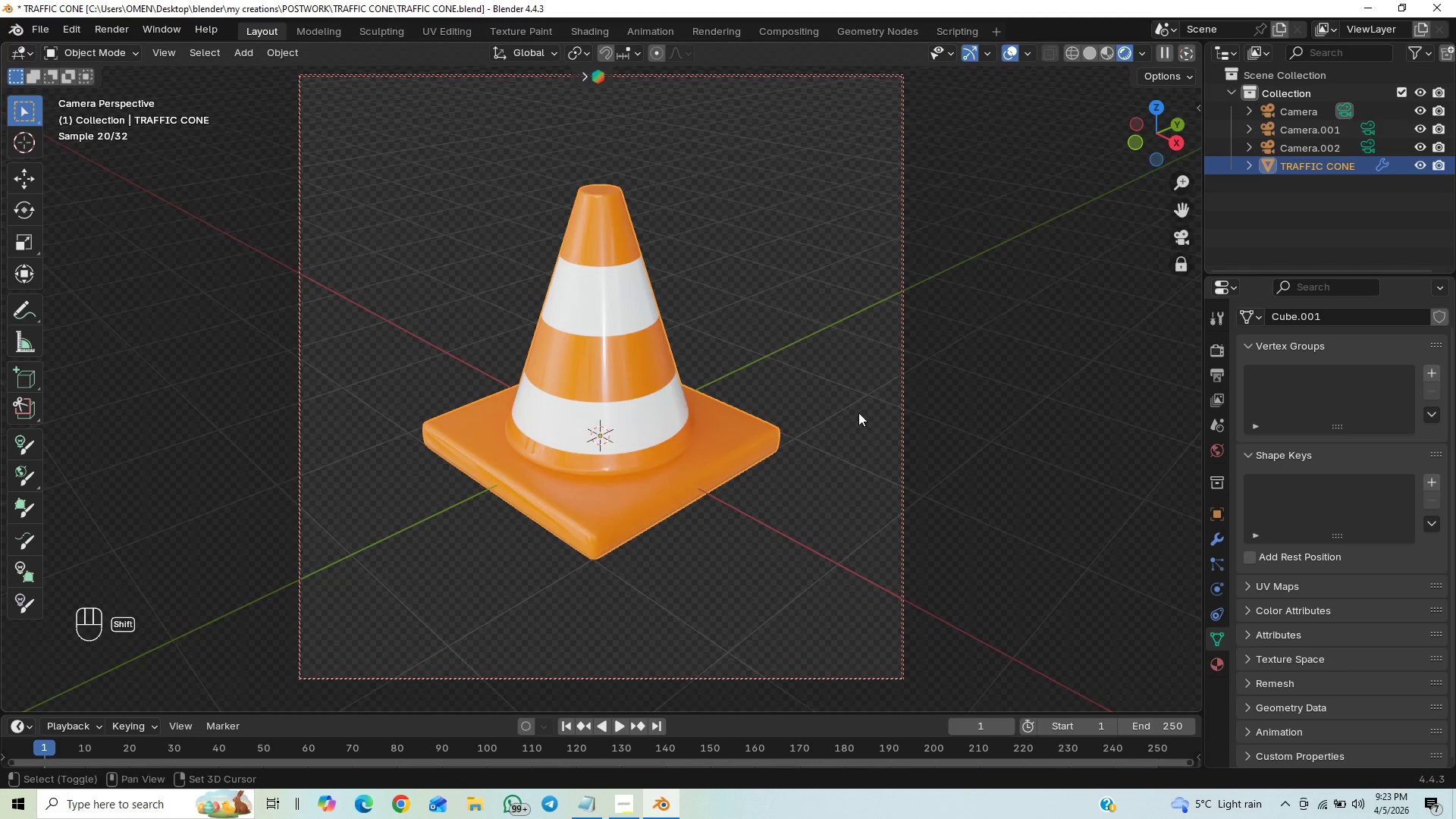 
key(Shift+D)
 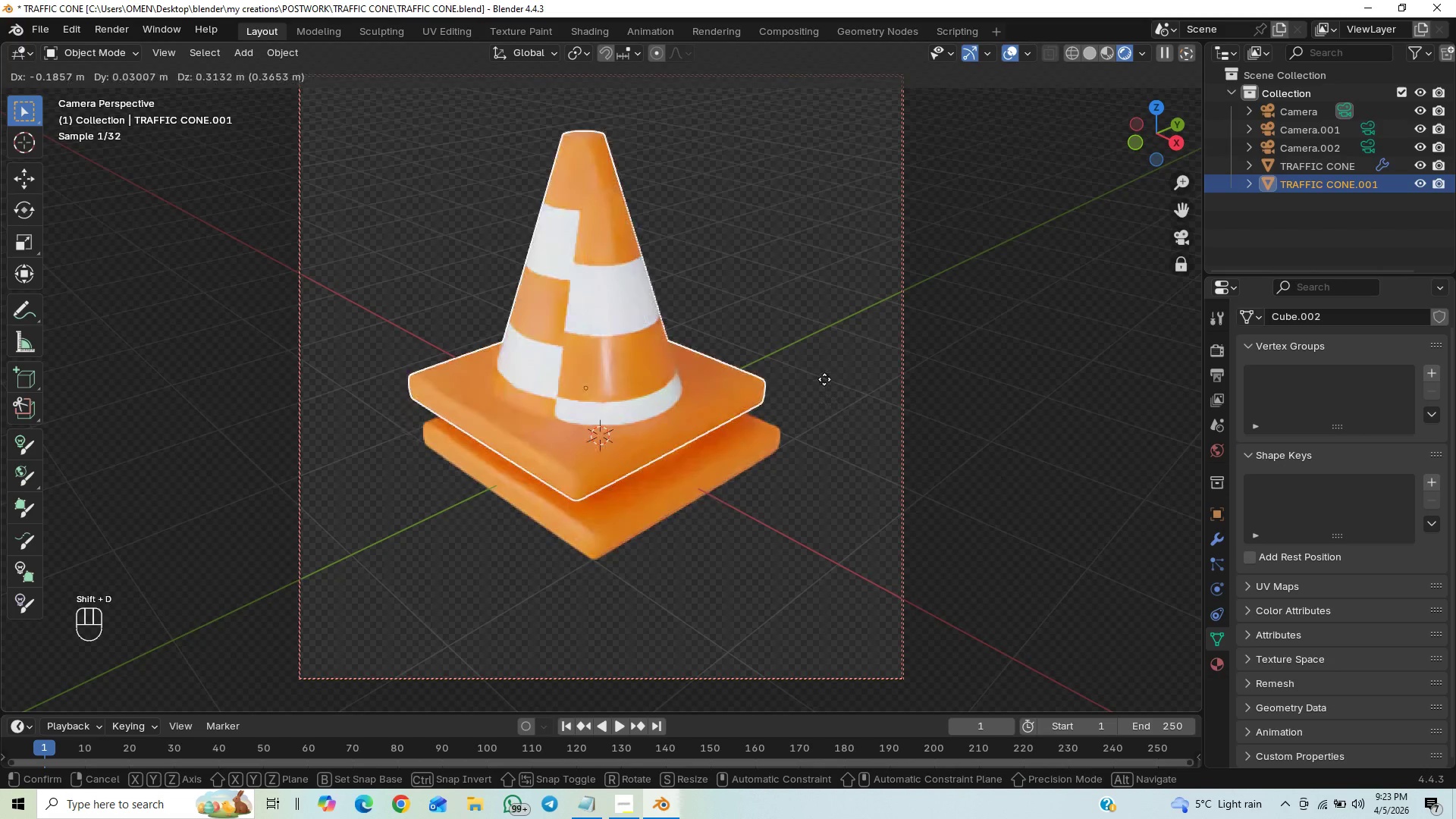 
right_click([827, 392])
 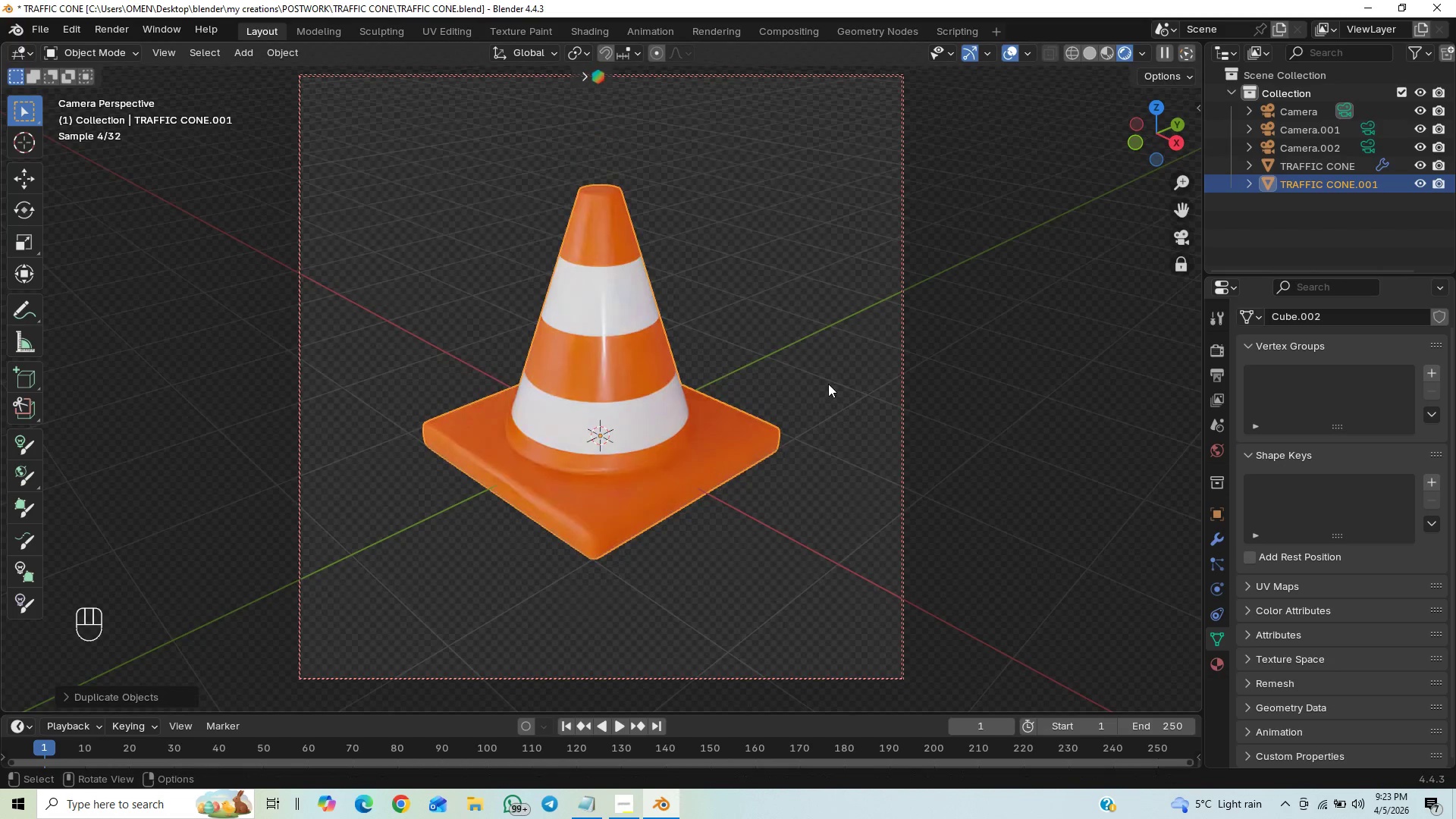 
type(gy)
 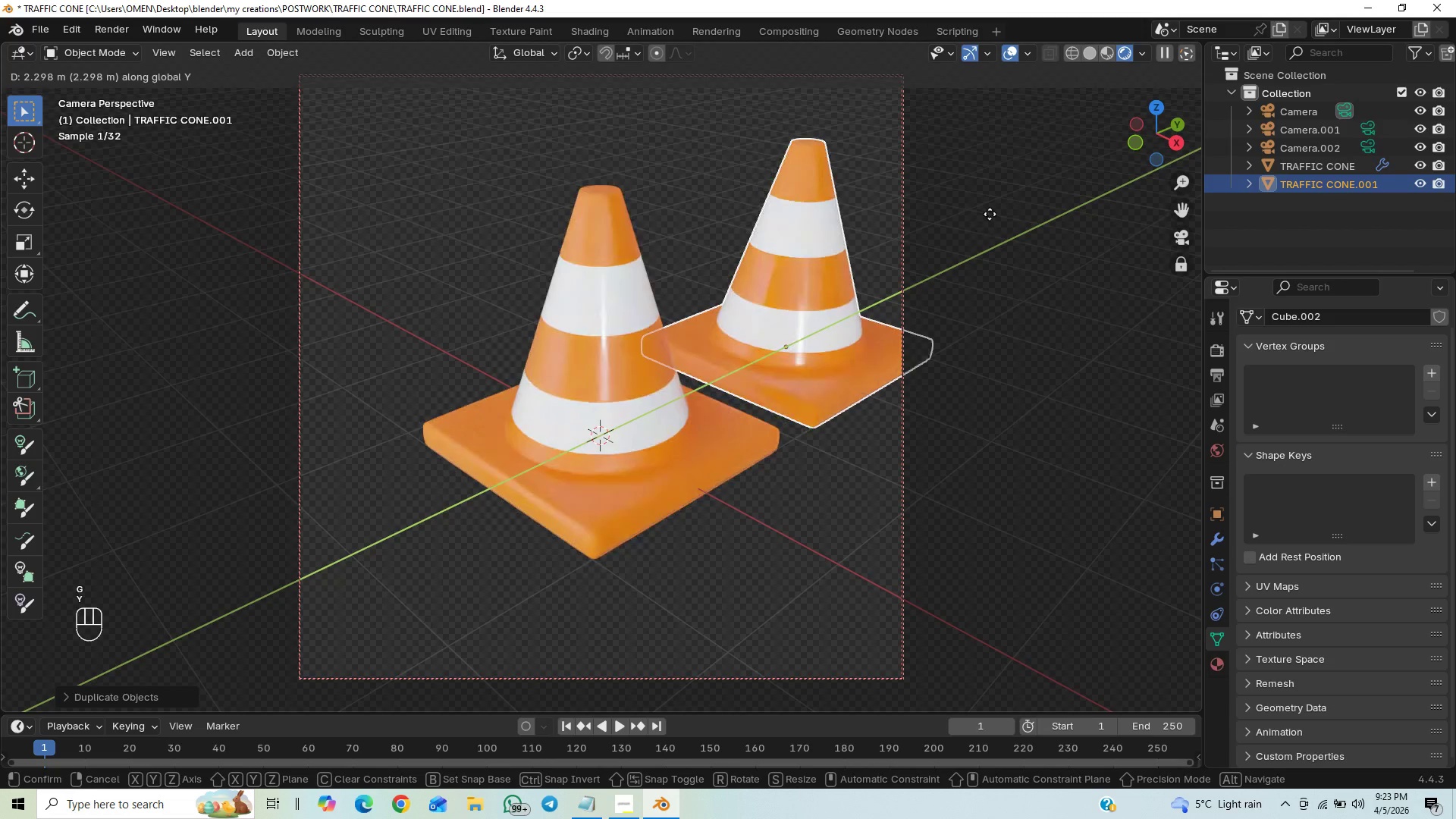 
left_click([990, 214])
 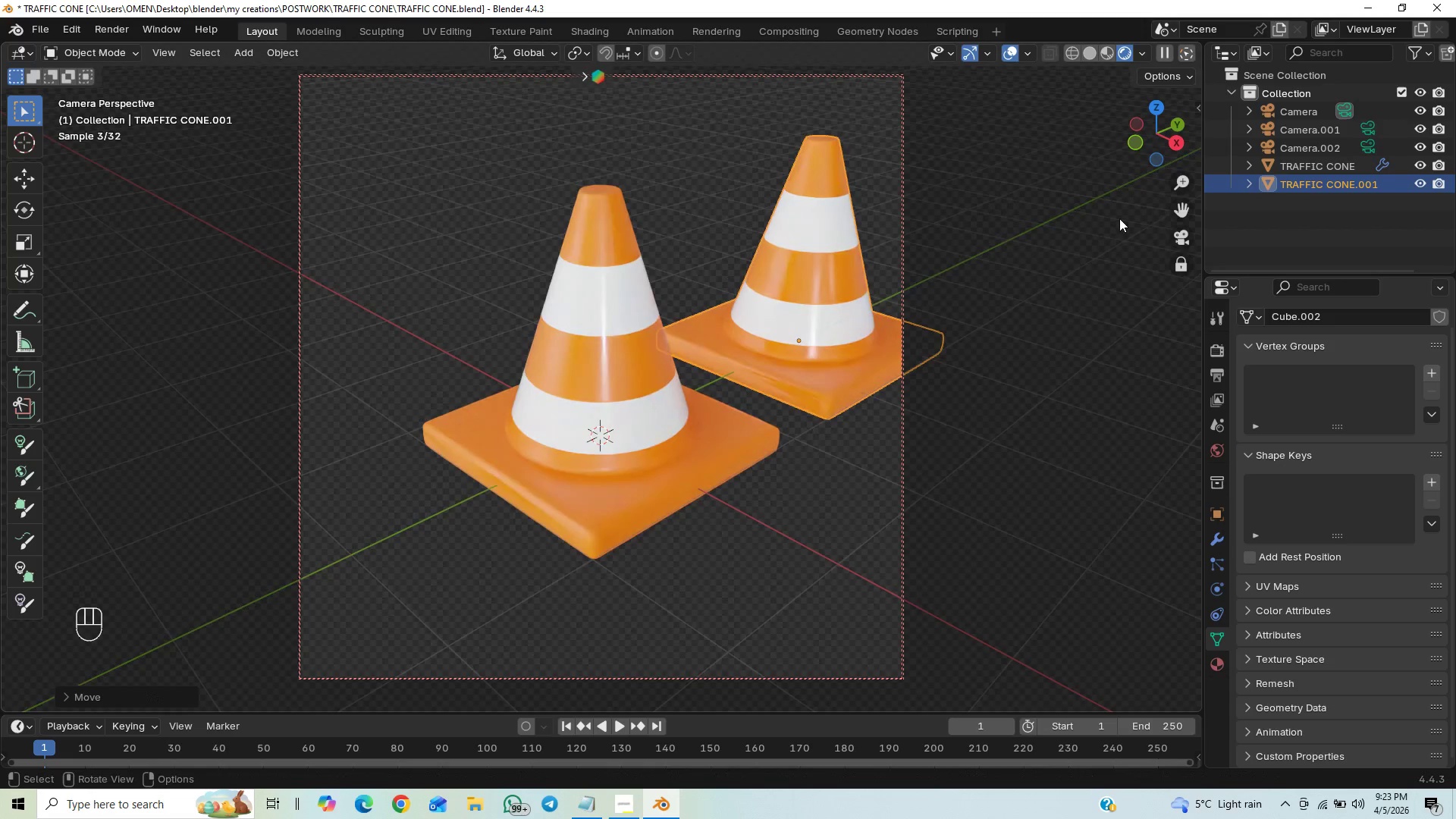 
key(S)
 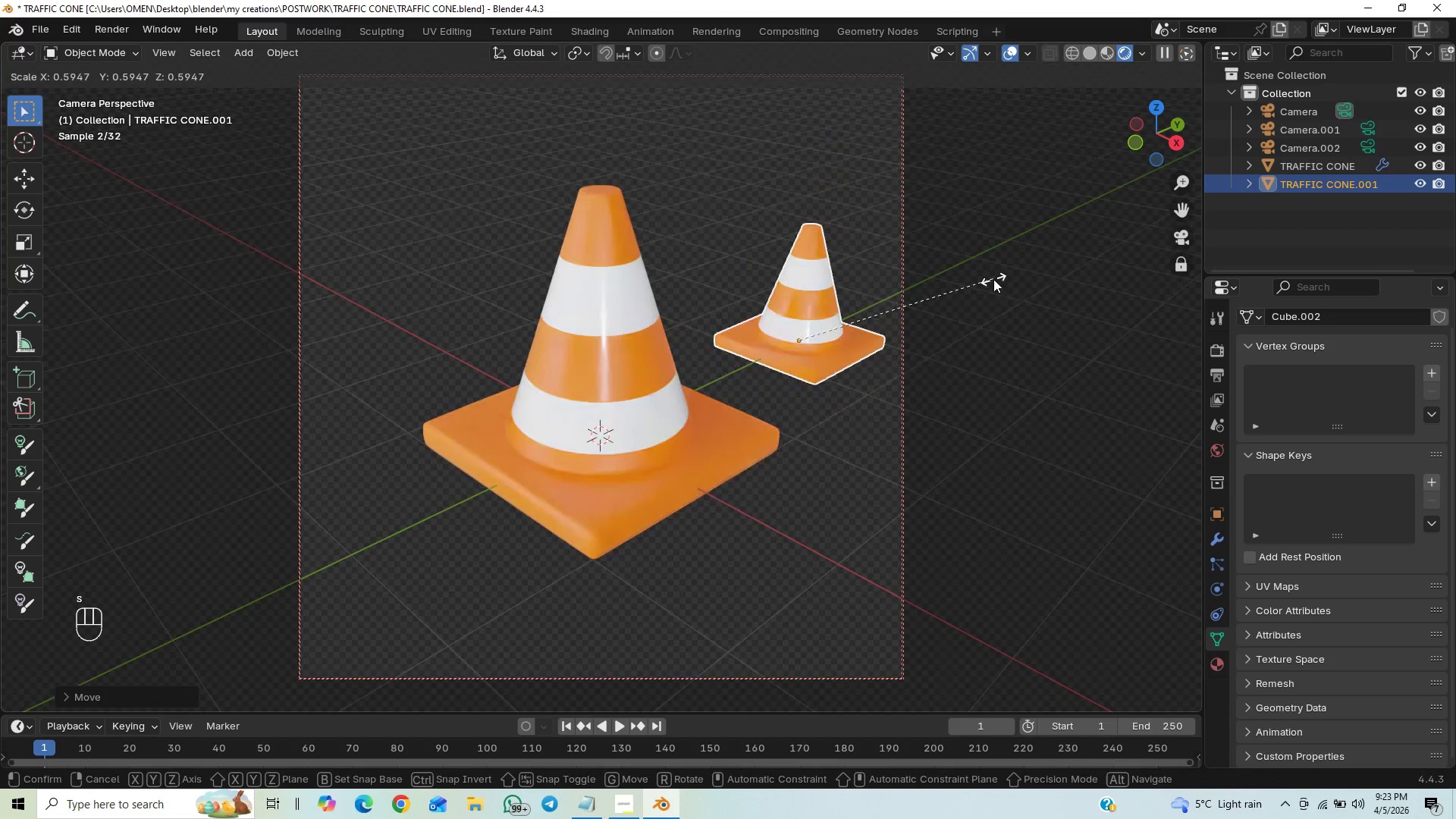 
right_click([984, 282])
 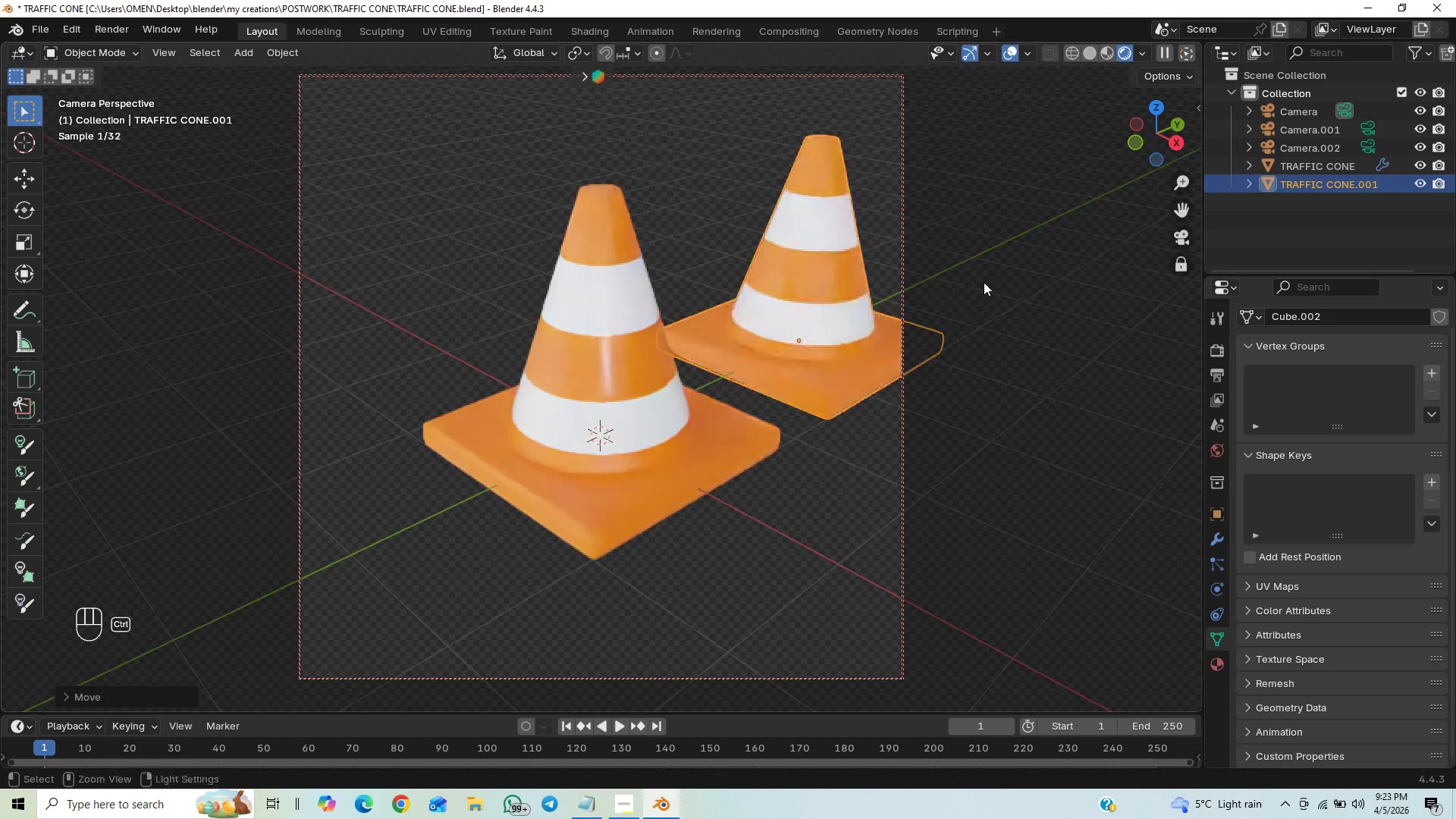 
key(Control+Z)
 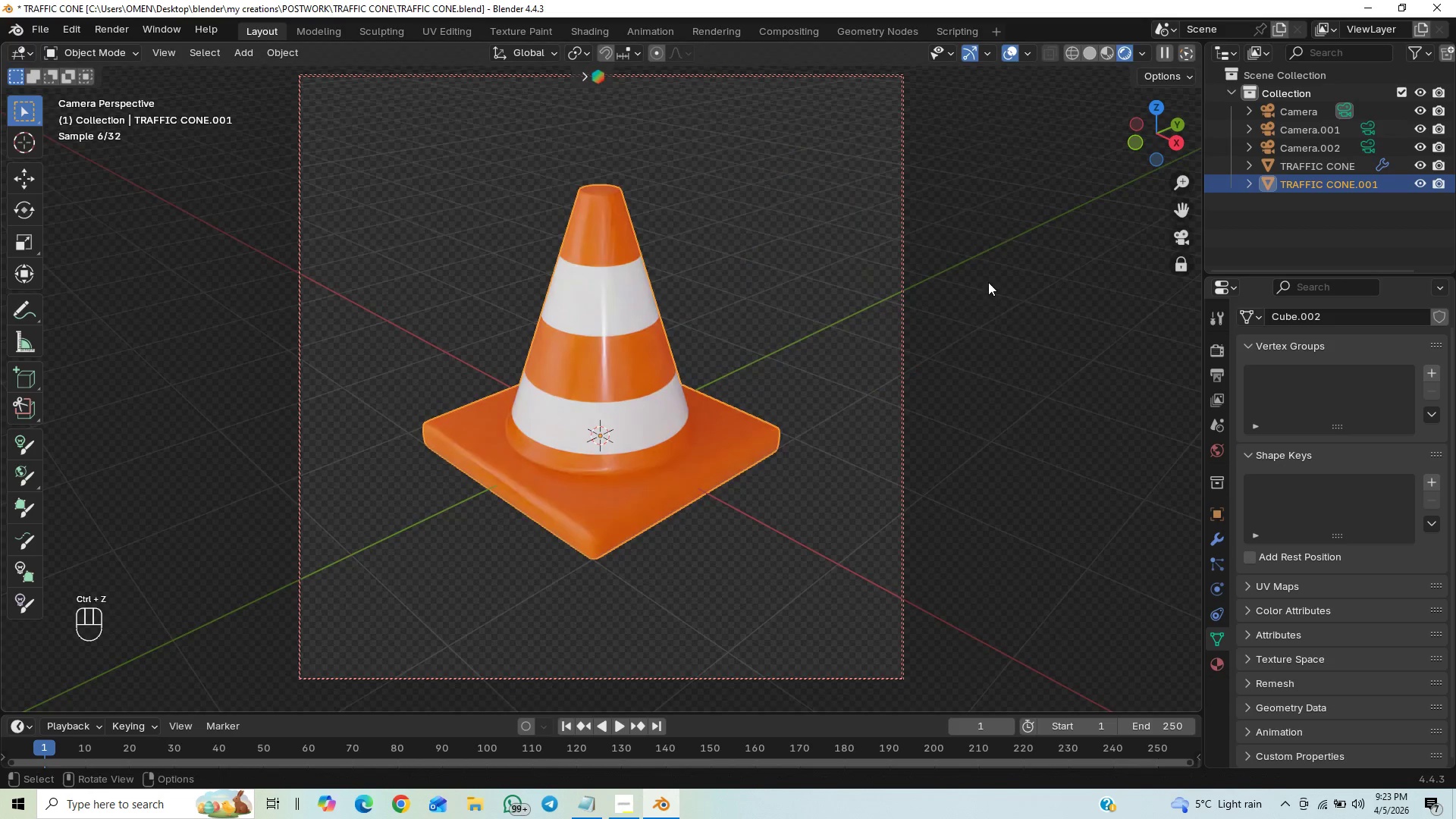 
key(S)
 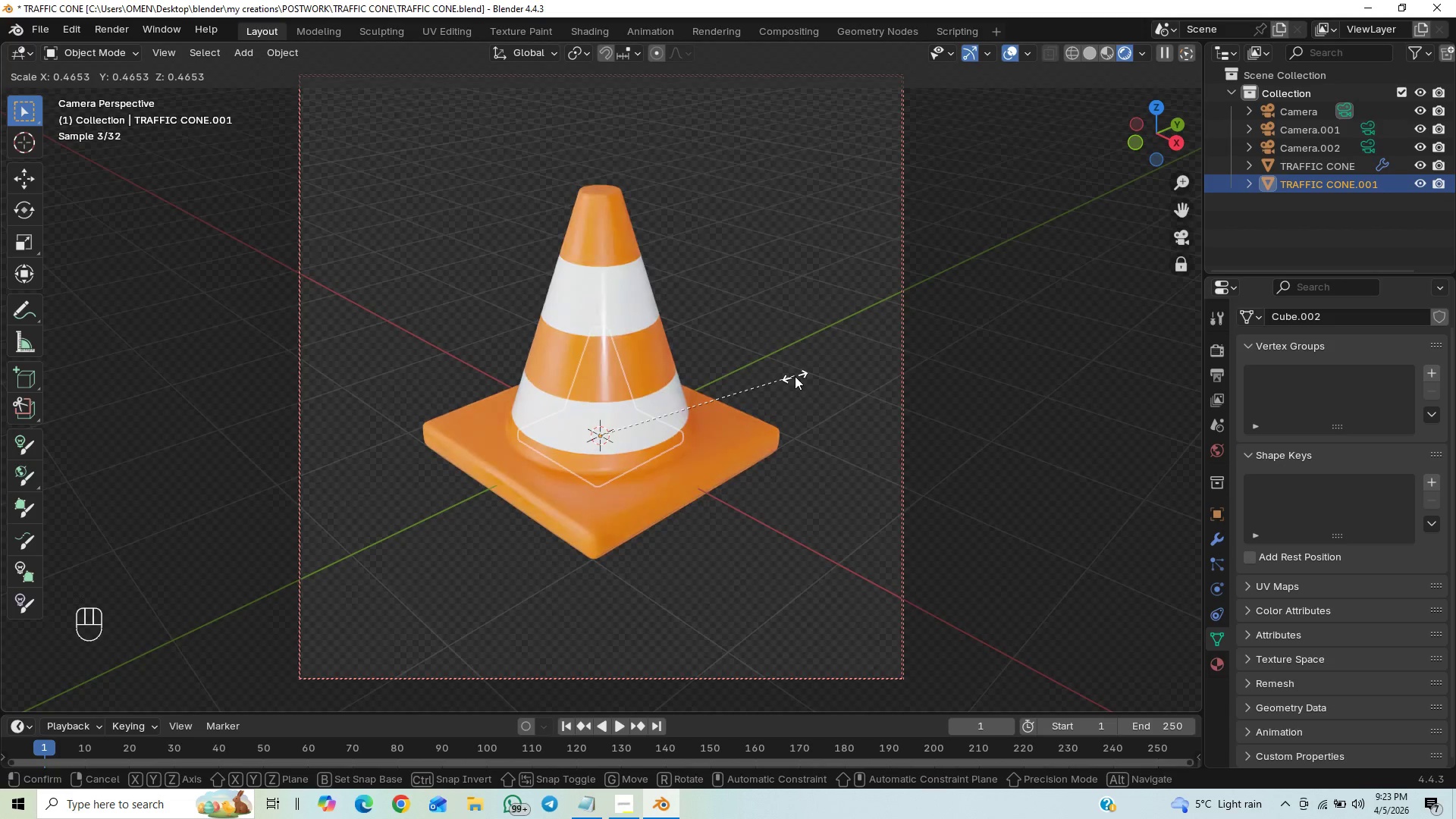 
left_click([795, 376])
 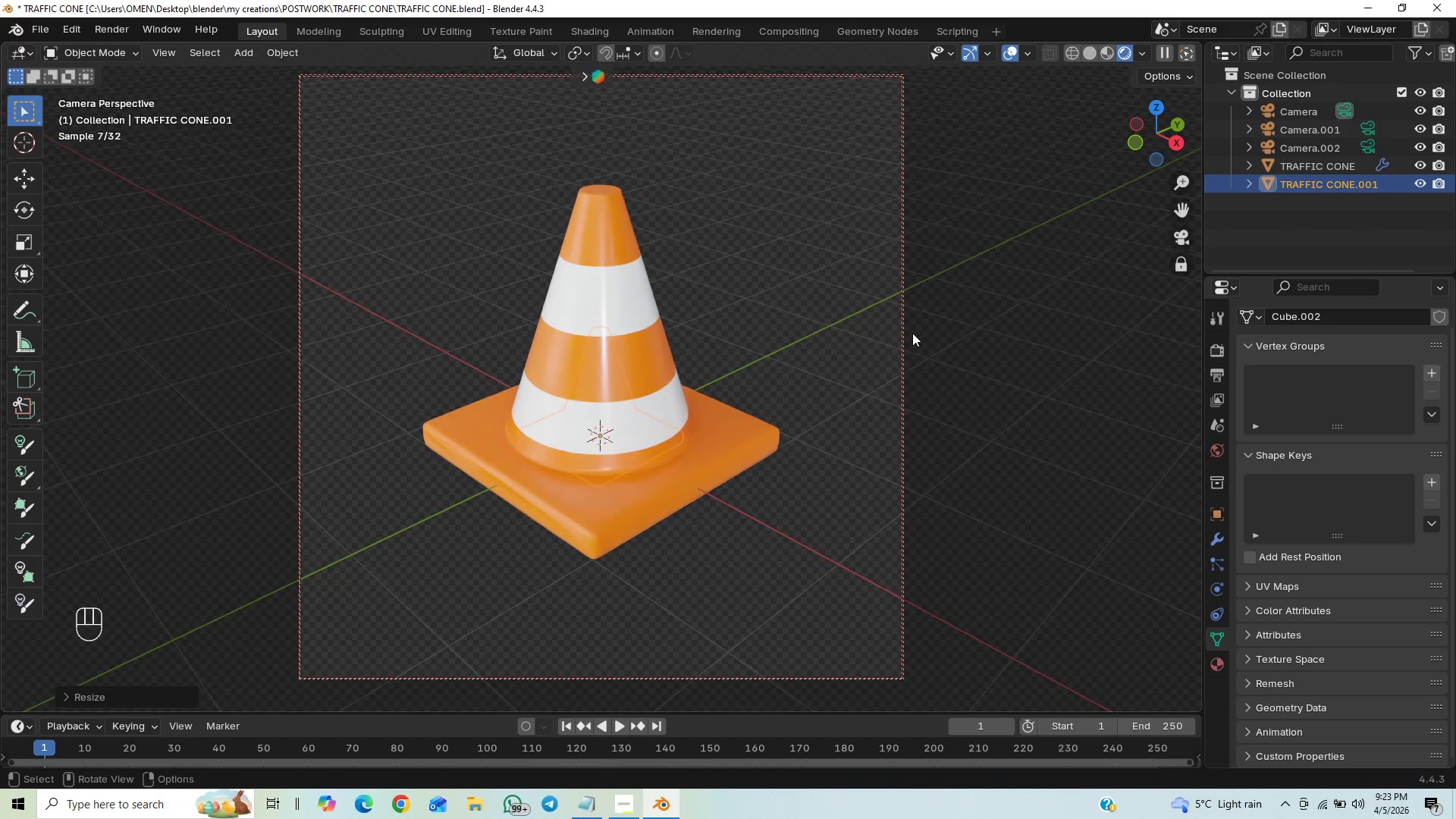 
type(gx)
 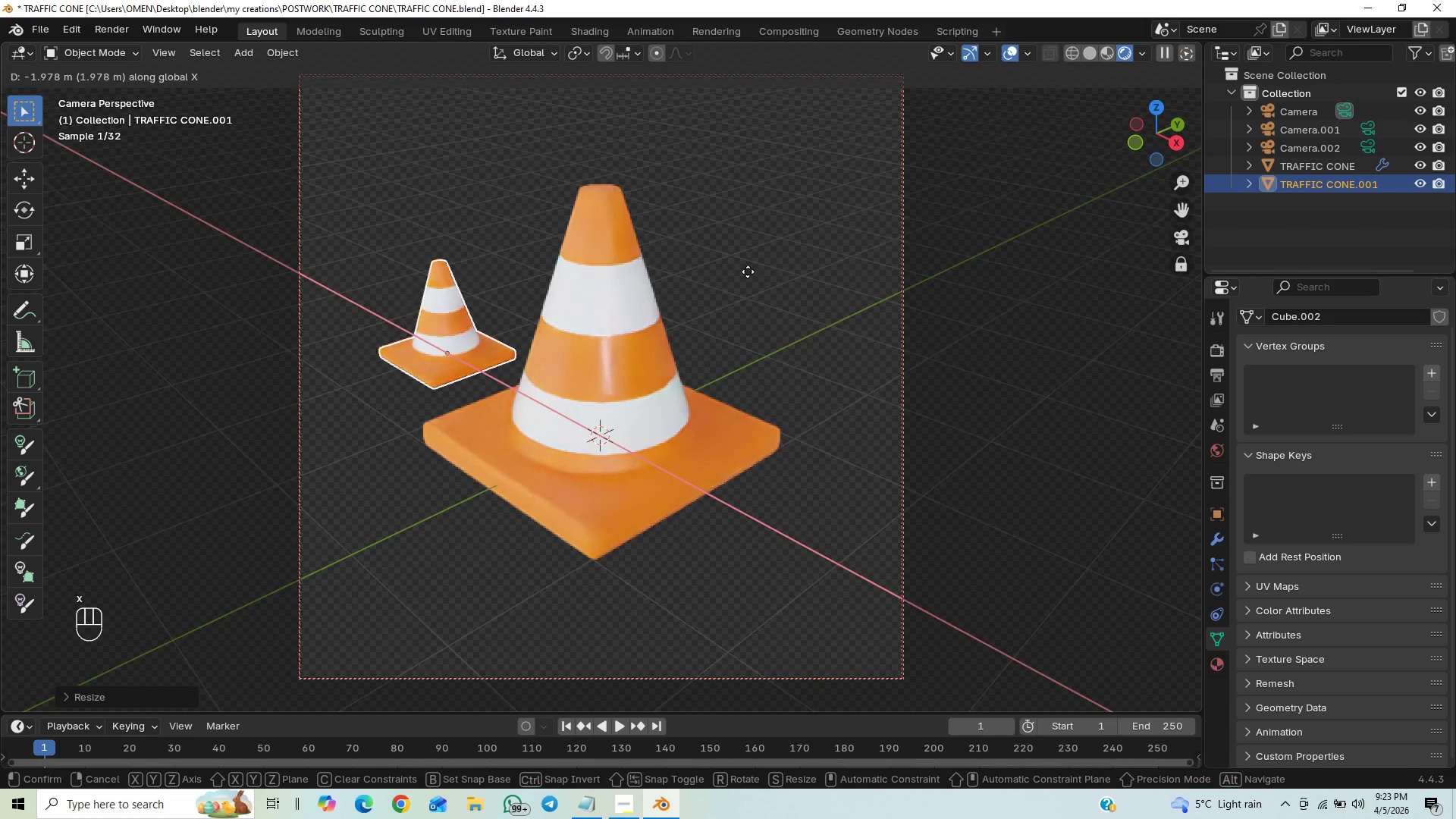 
left_click([748, 271])
 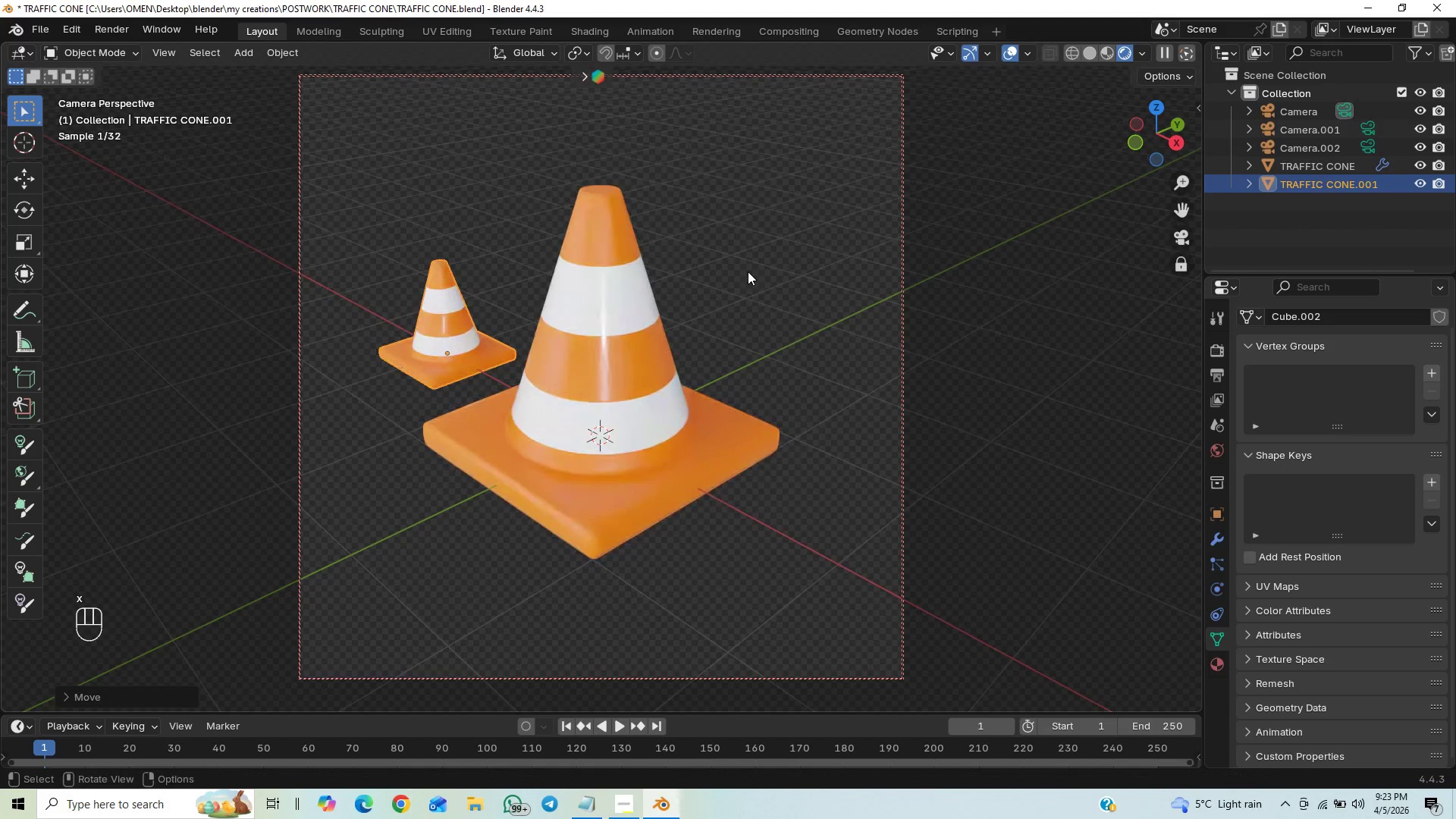 
type(Dx)
 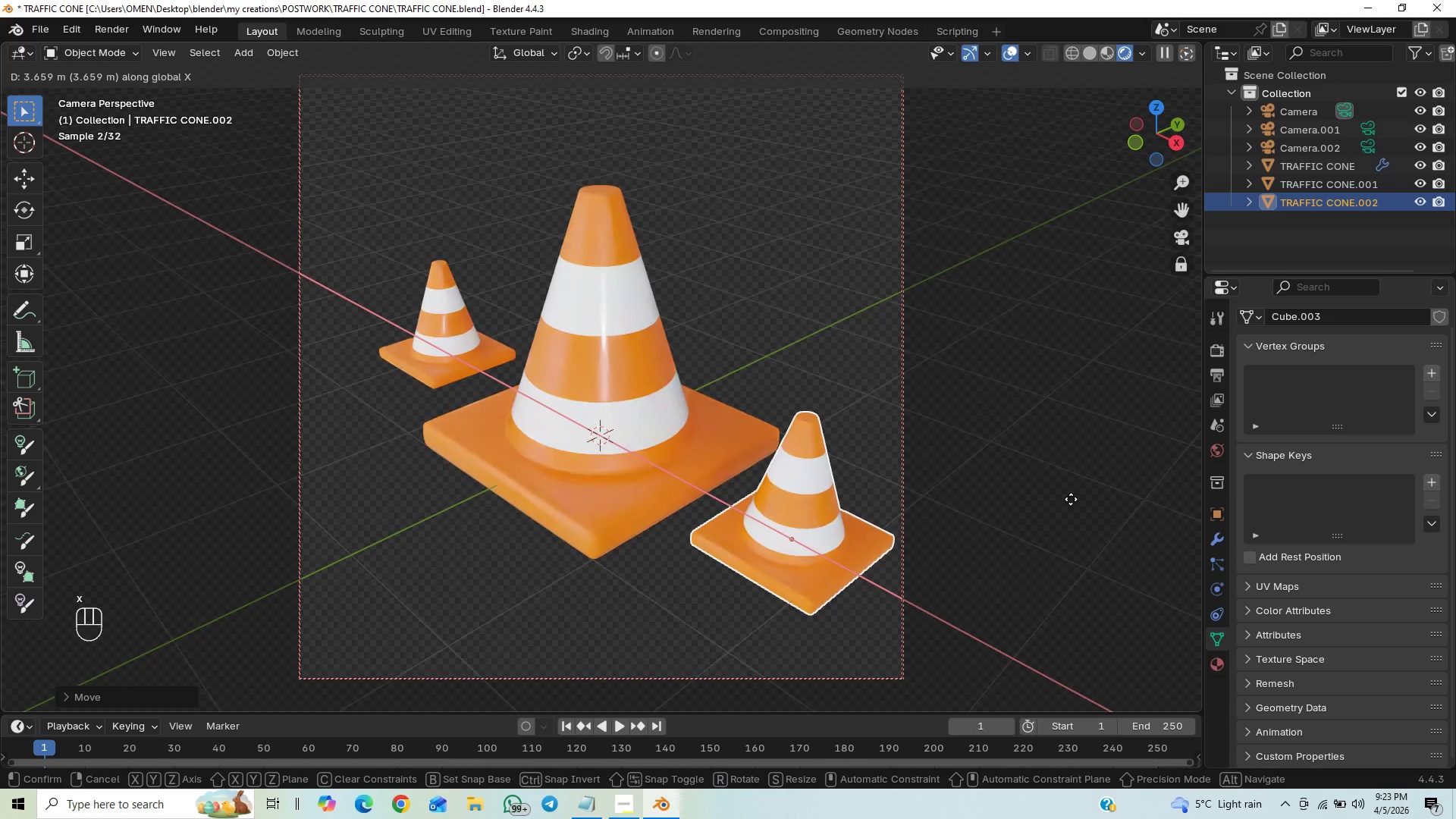 
left_click([1071, 499])
 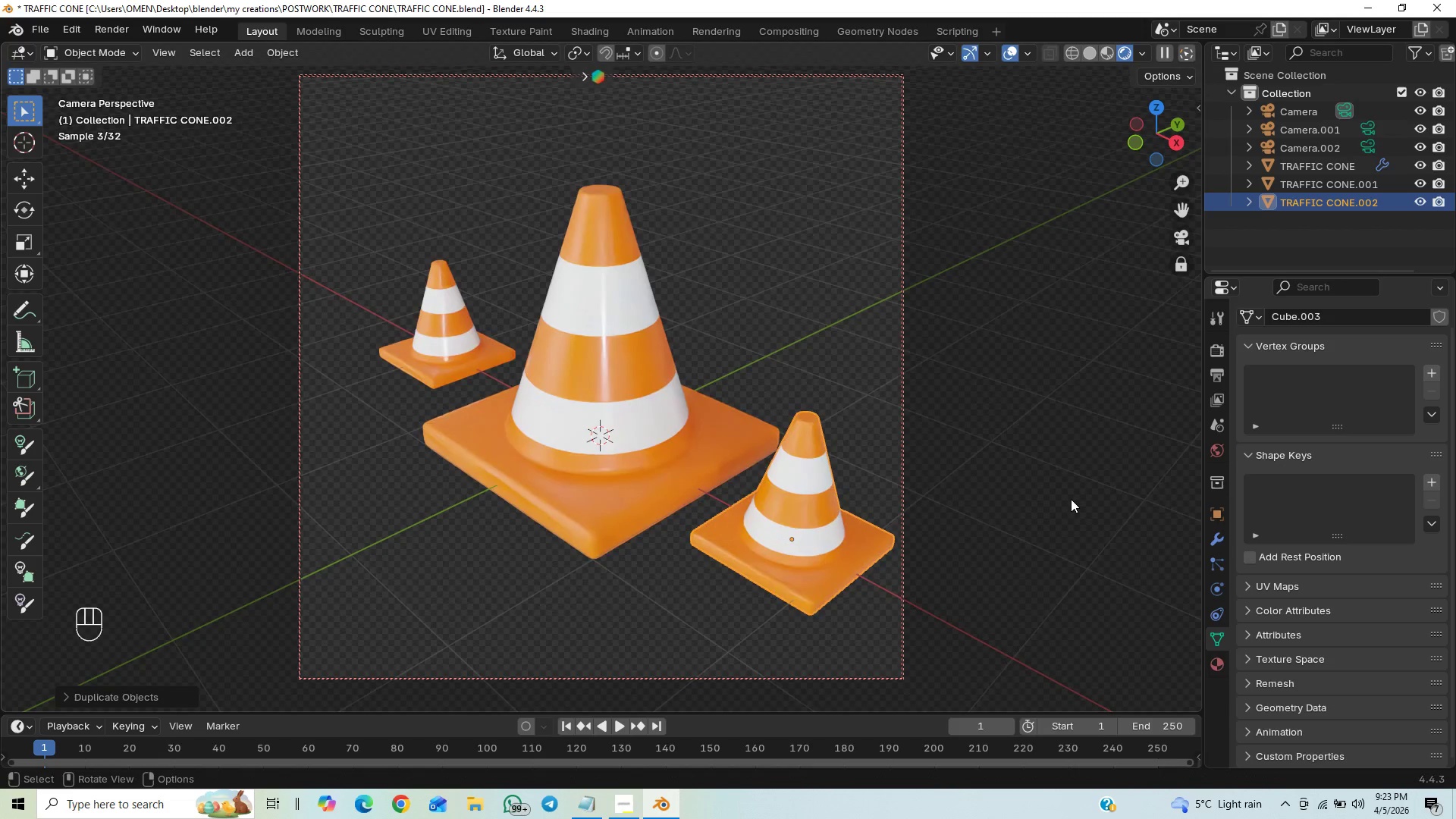 
key(Control+S)
 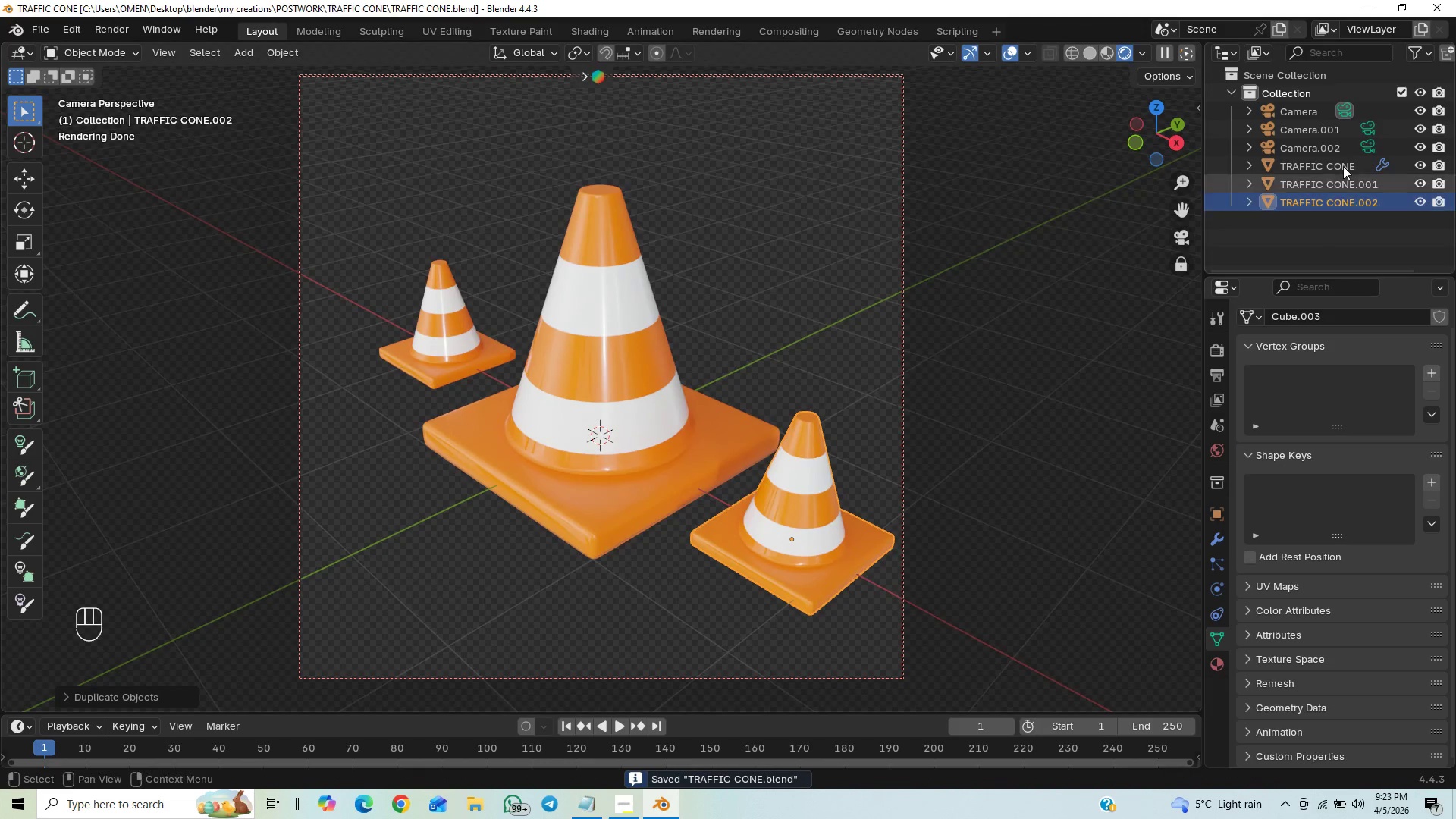 
wait(6.22)
 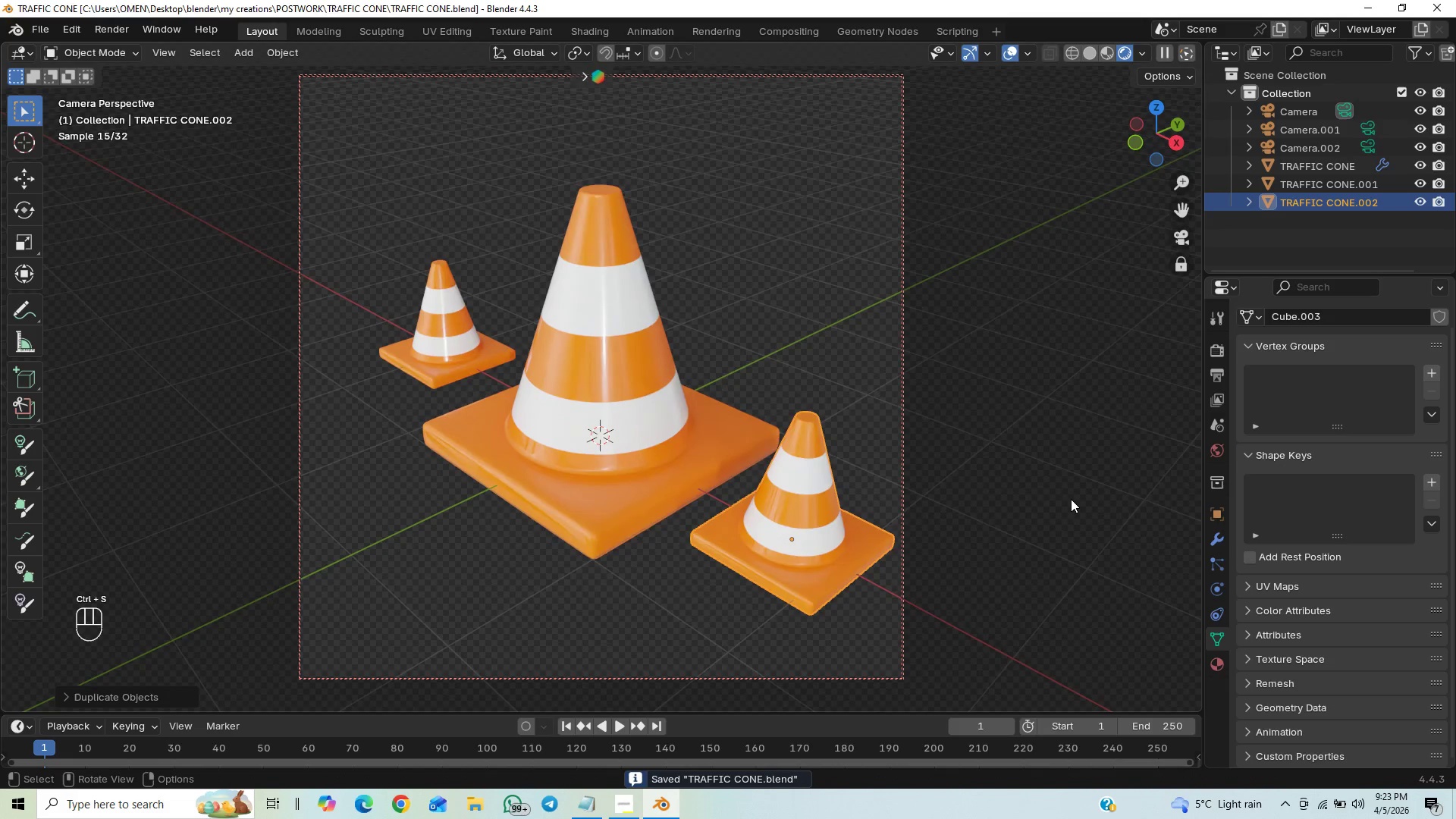 
left_click([1364, 129])
 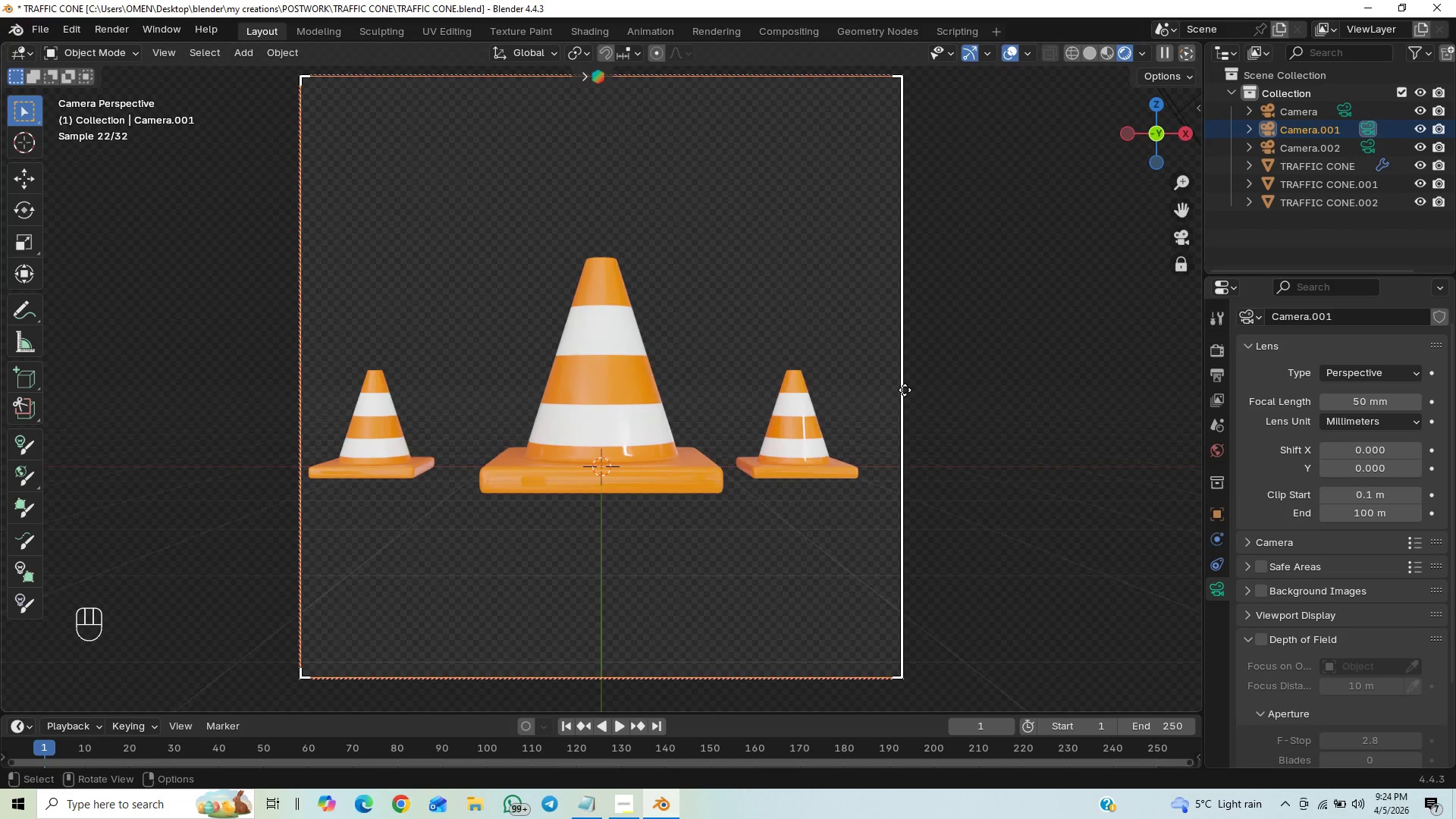 
wait(5.58)
 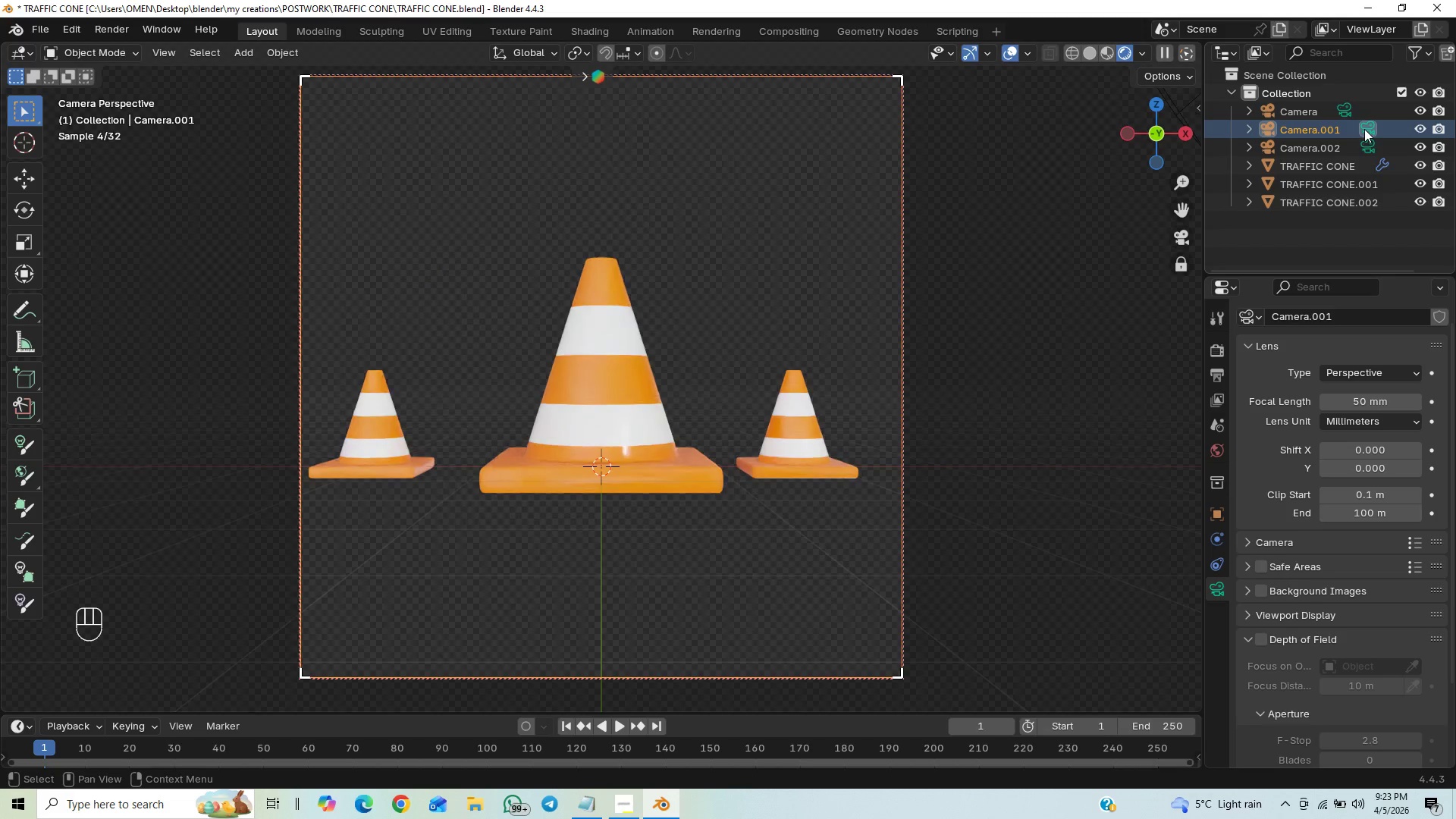 
left_click([377, 423])
 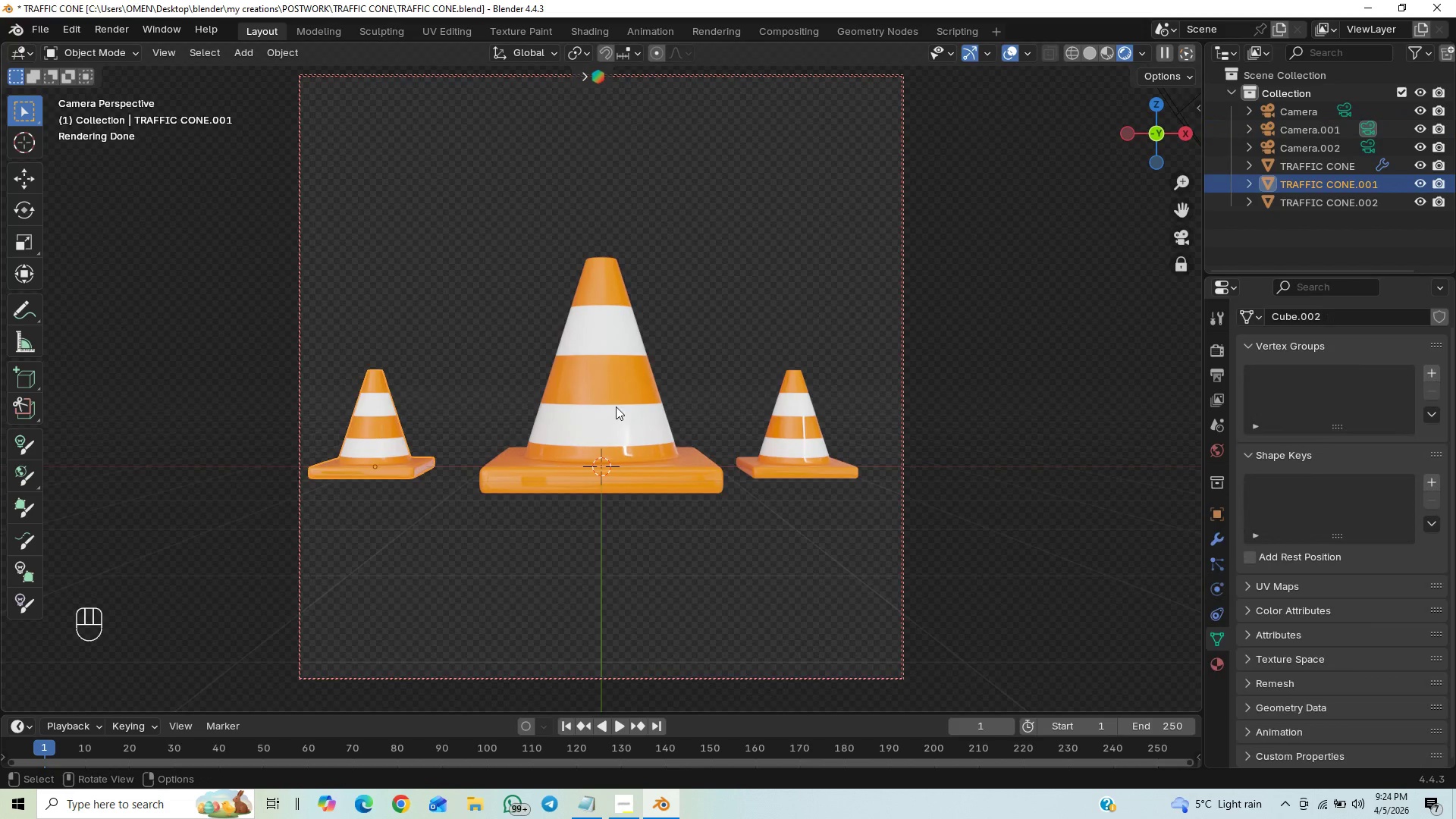 
type(gx)
 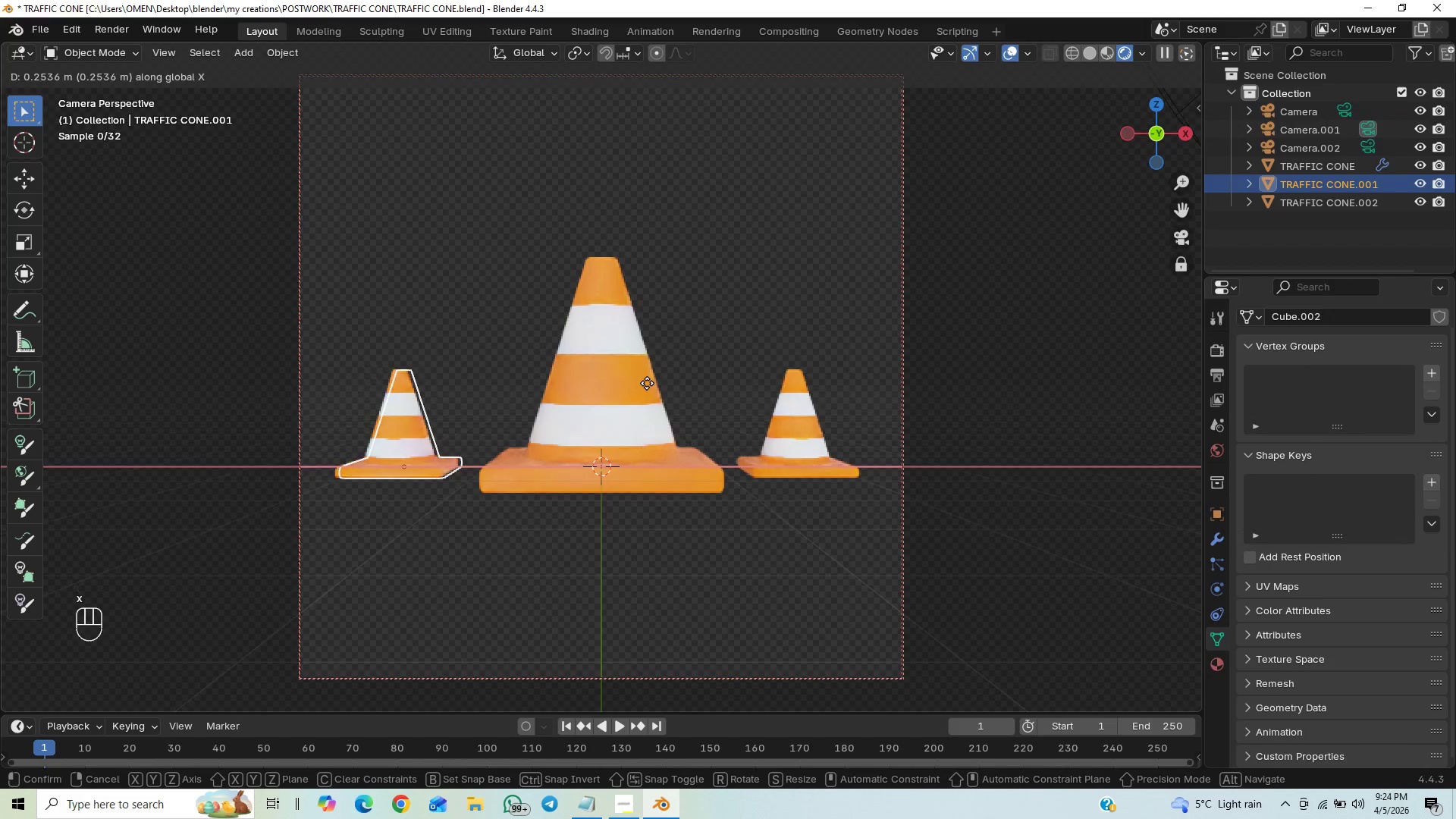 
left_click([648, 383])
 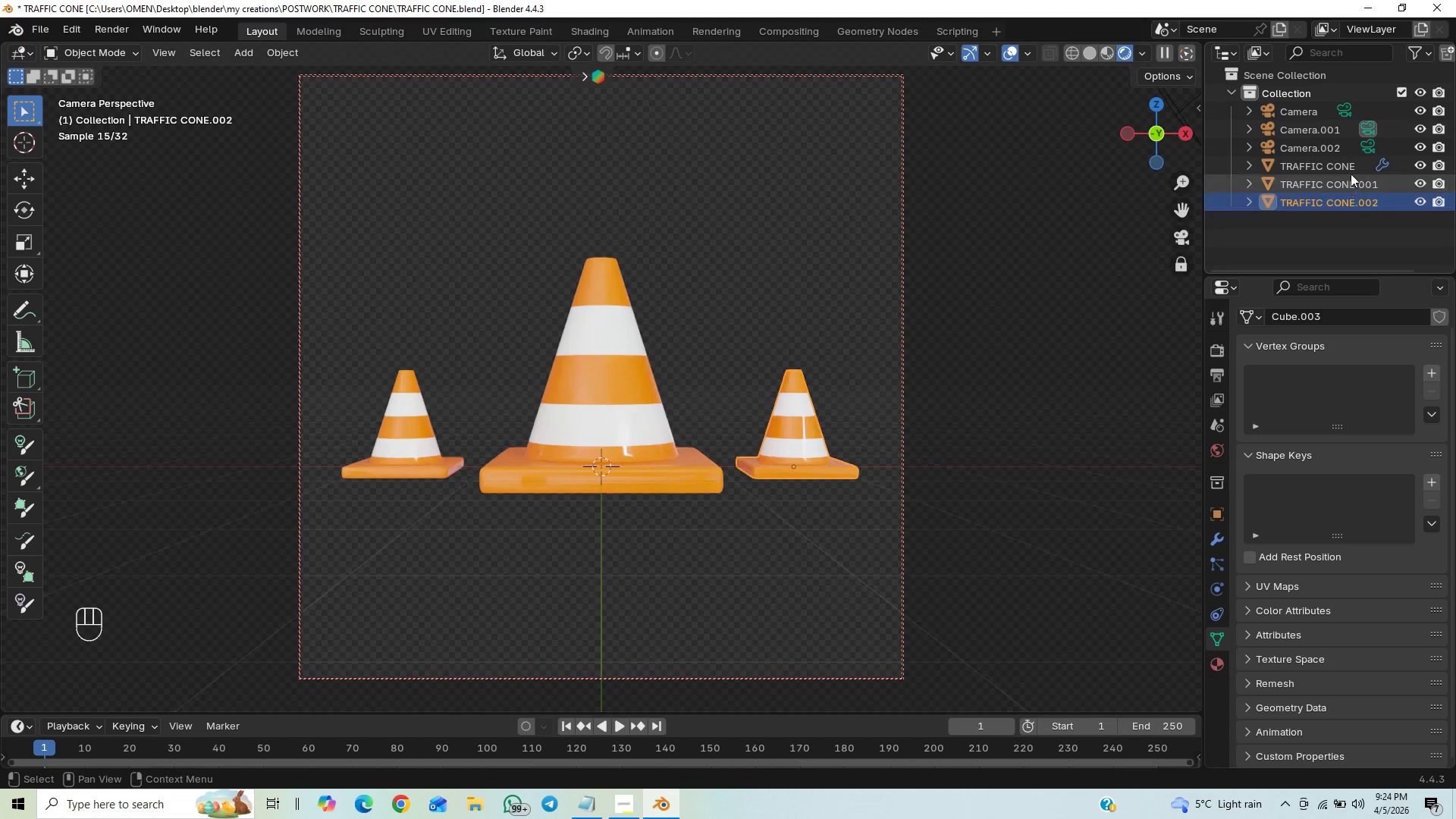 
left_click([1367, 144])
 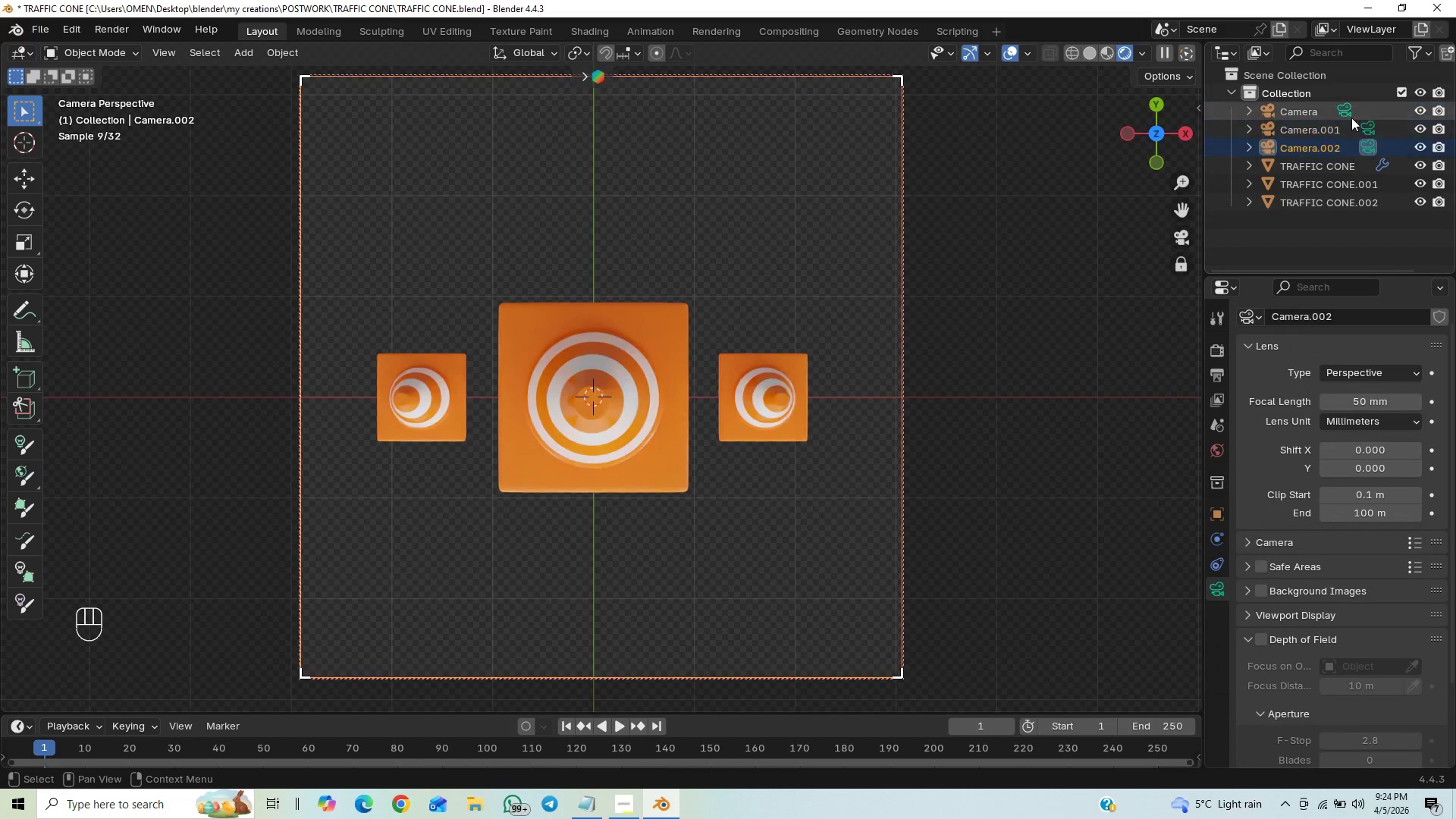 
left_click([1351, 116])
 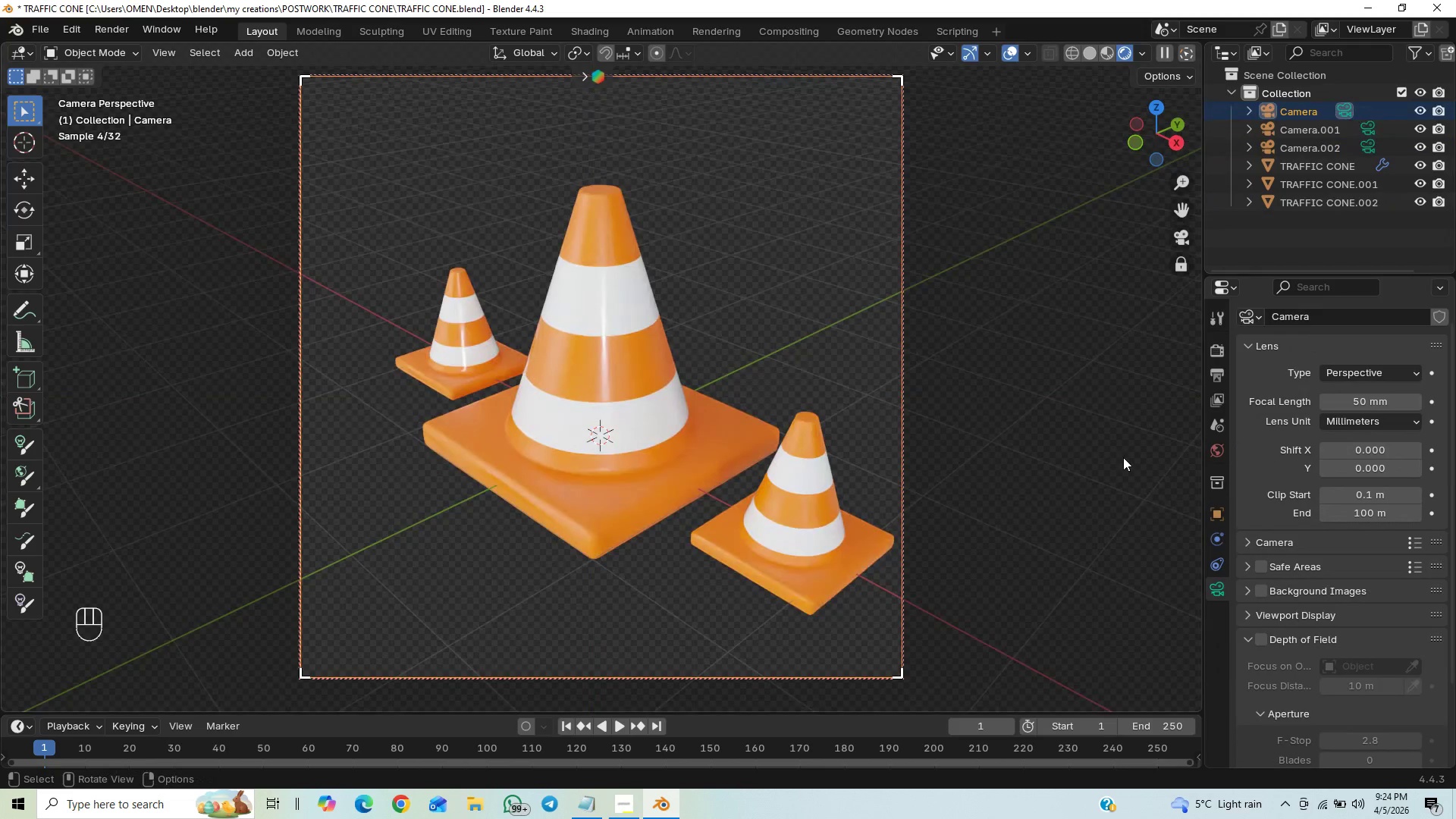 
key(F12)
 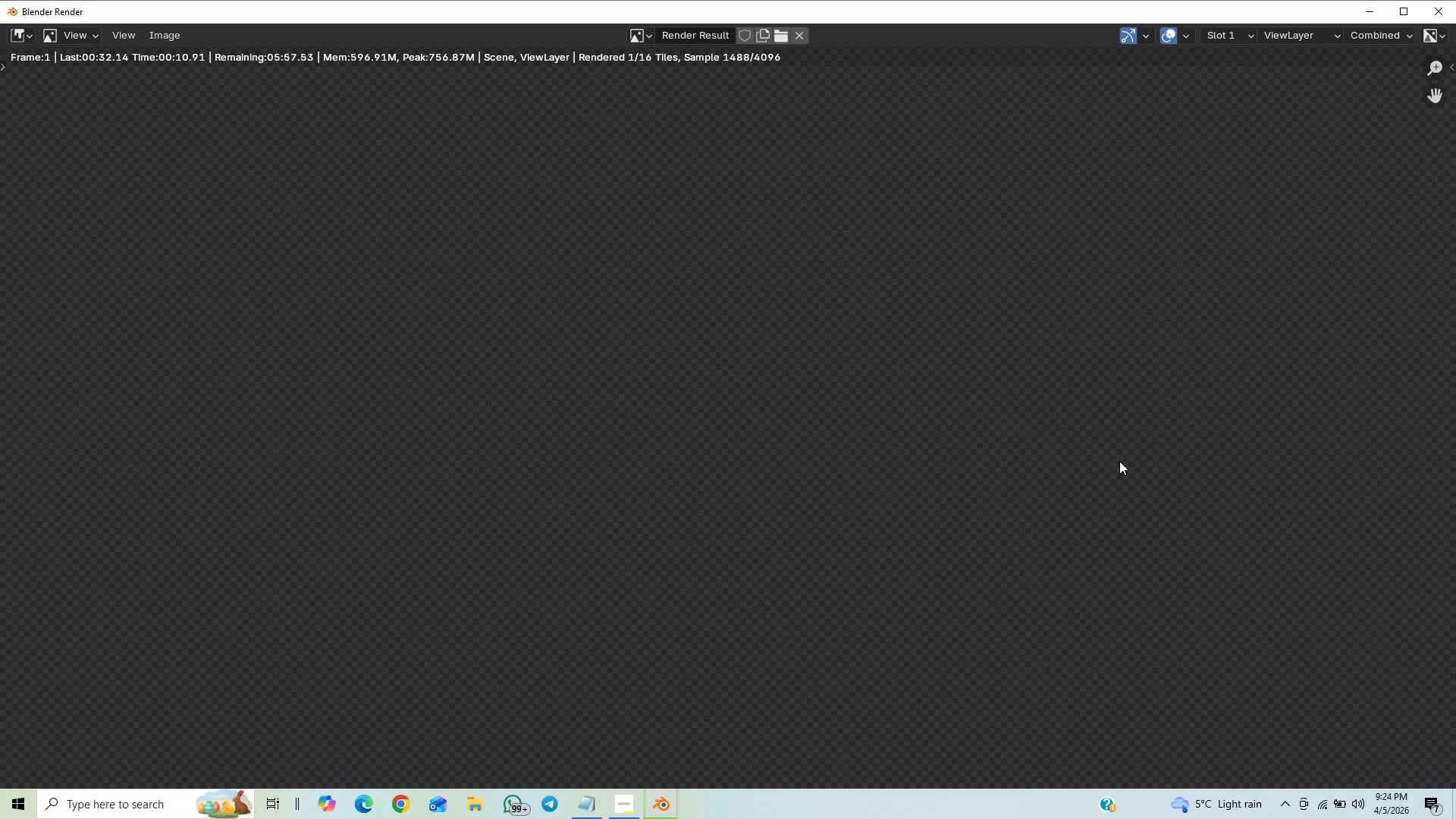 
wait(16.02)
 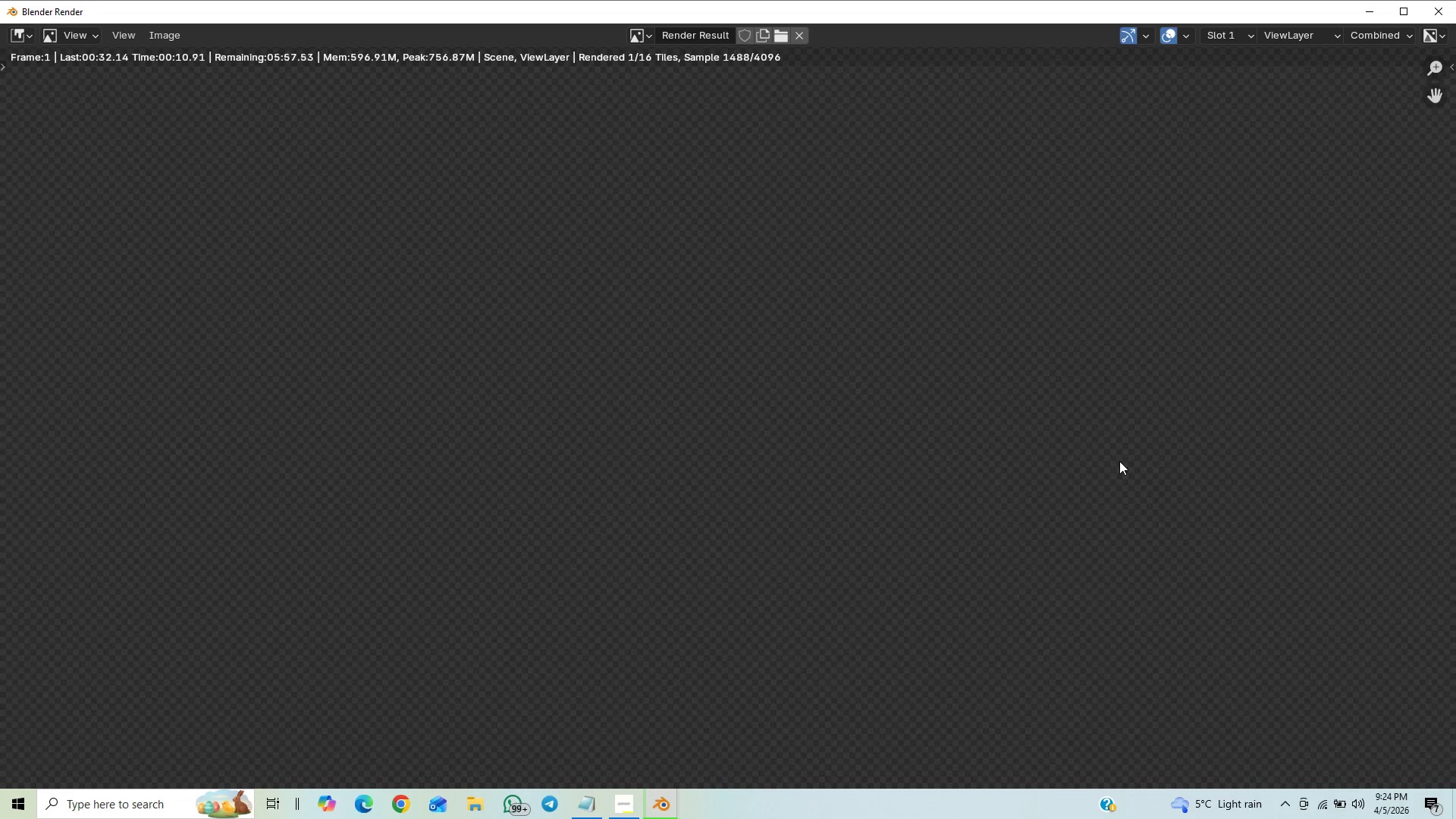 
mouse_move([610, 804])
 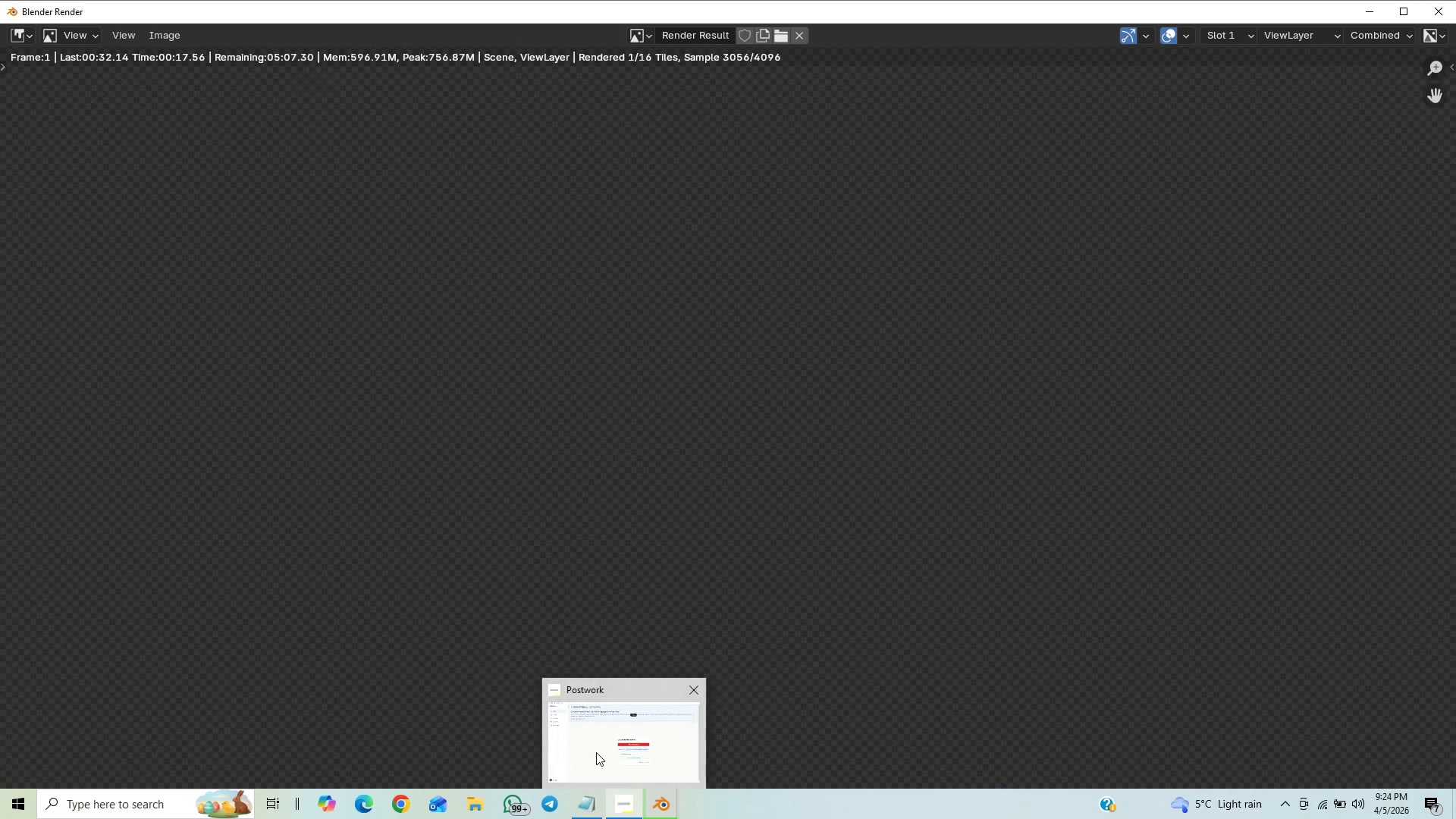 
left_click([596, 752])